 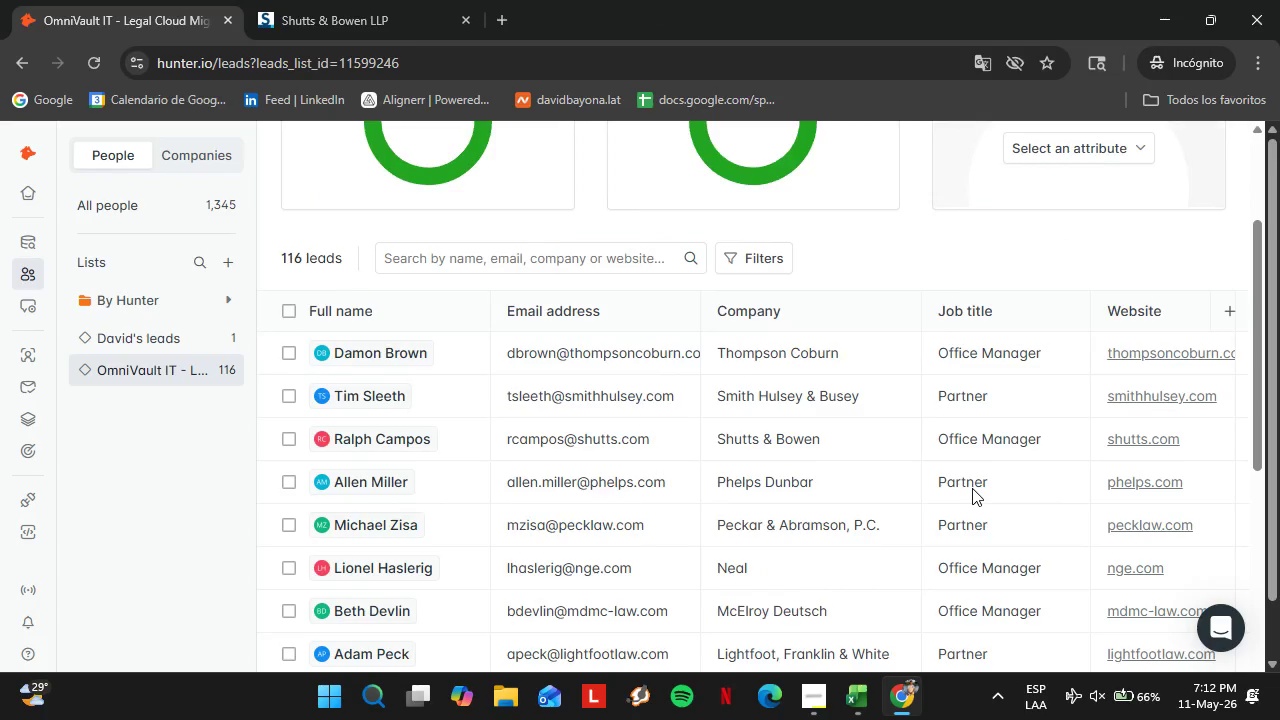 
scroll: coordinate [640, 578], scroll_direction: down, amount: 8.0
 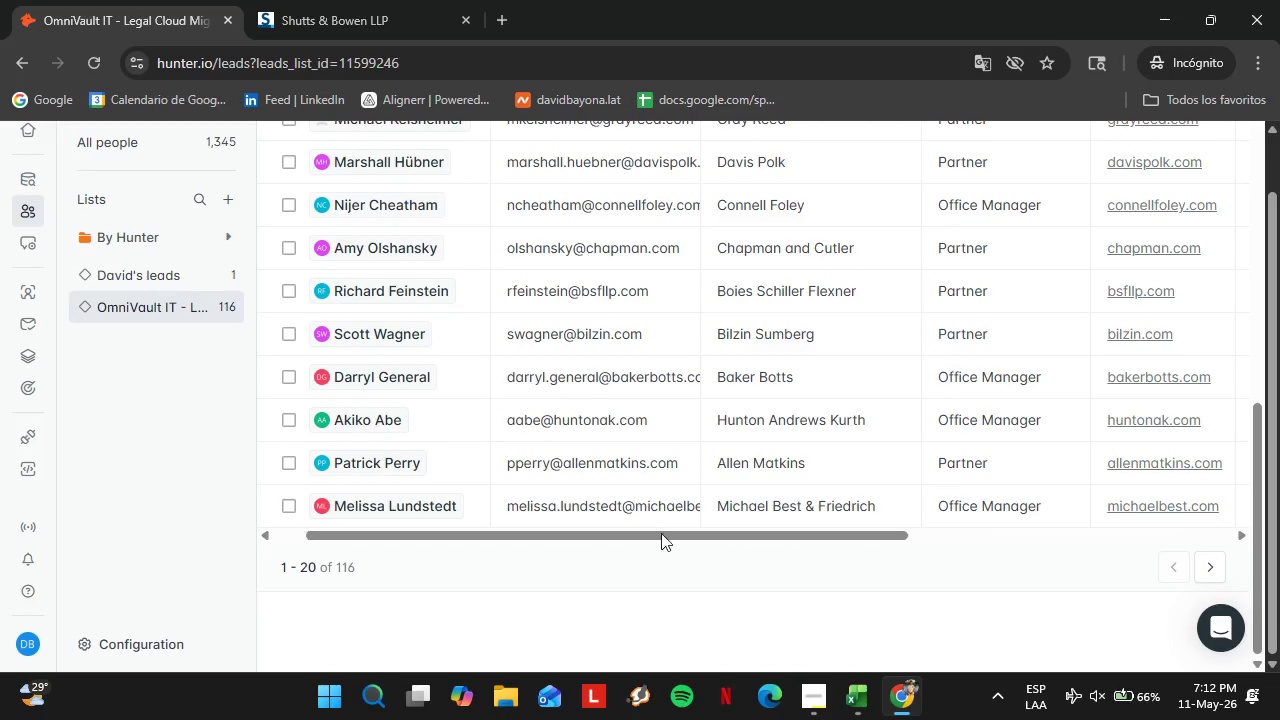 
double_click([1057, 286])
 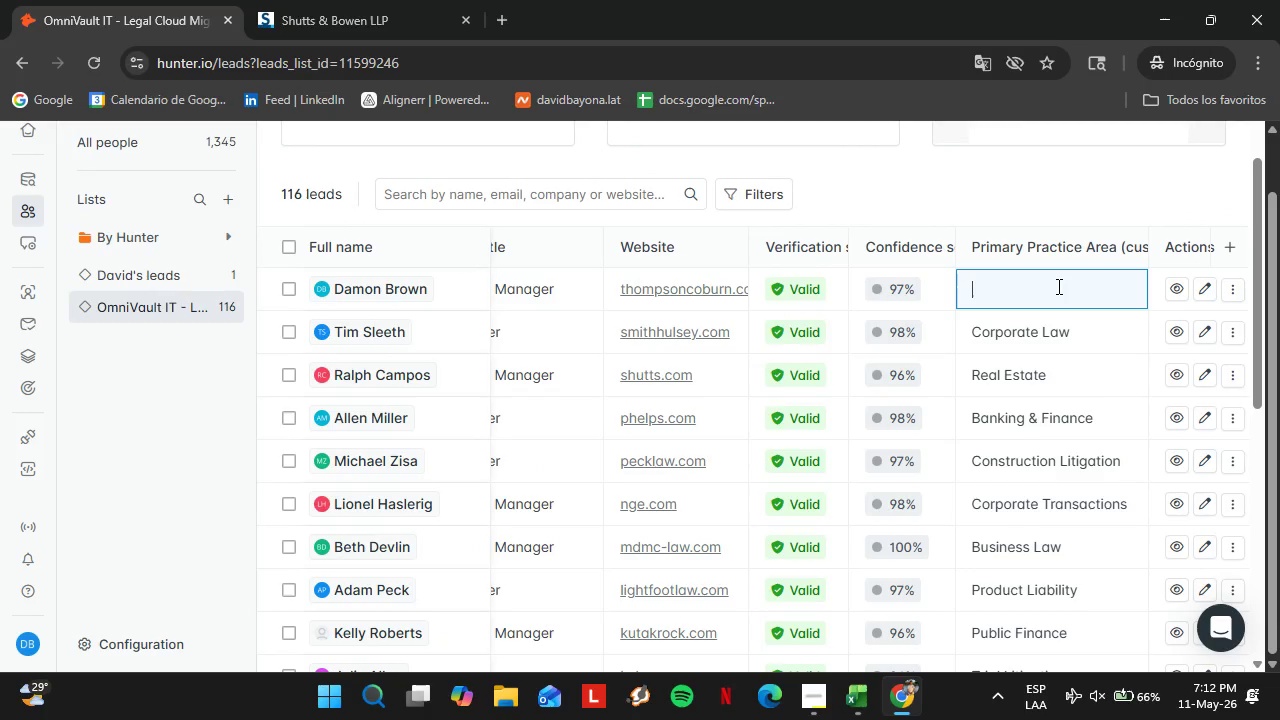 
triple_click([1057, 286])
 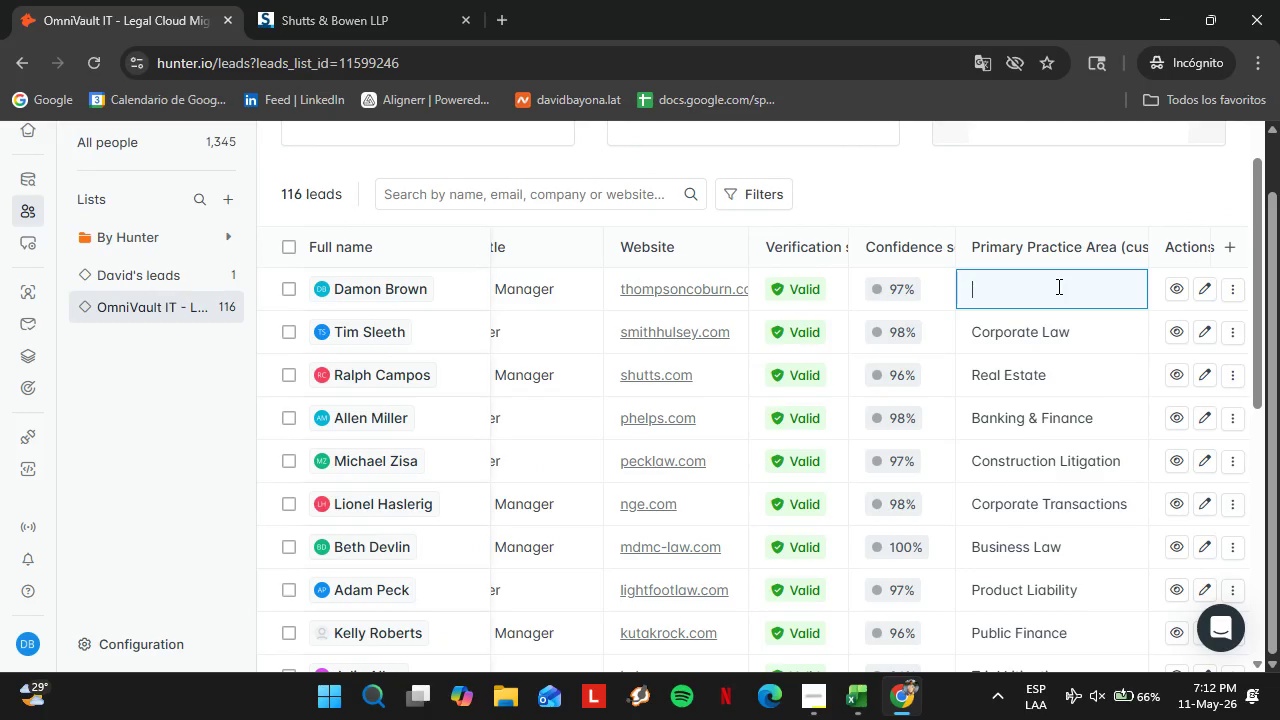 
scroll: coordinate [975, 564], scroll_direction: up, amount: 6.0
 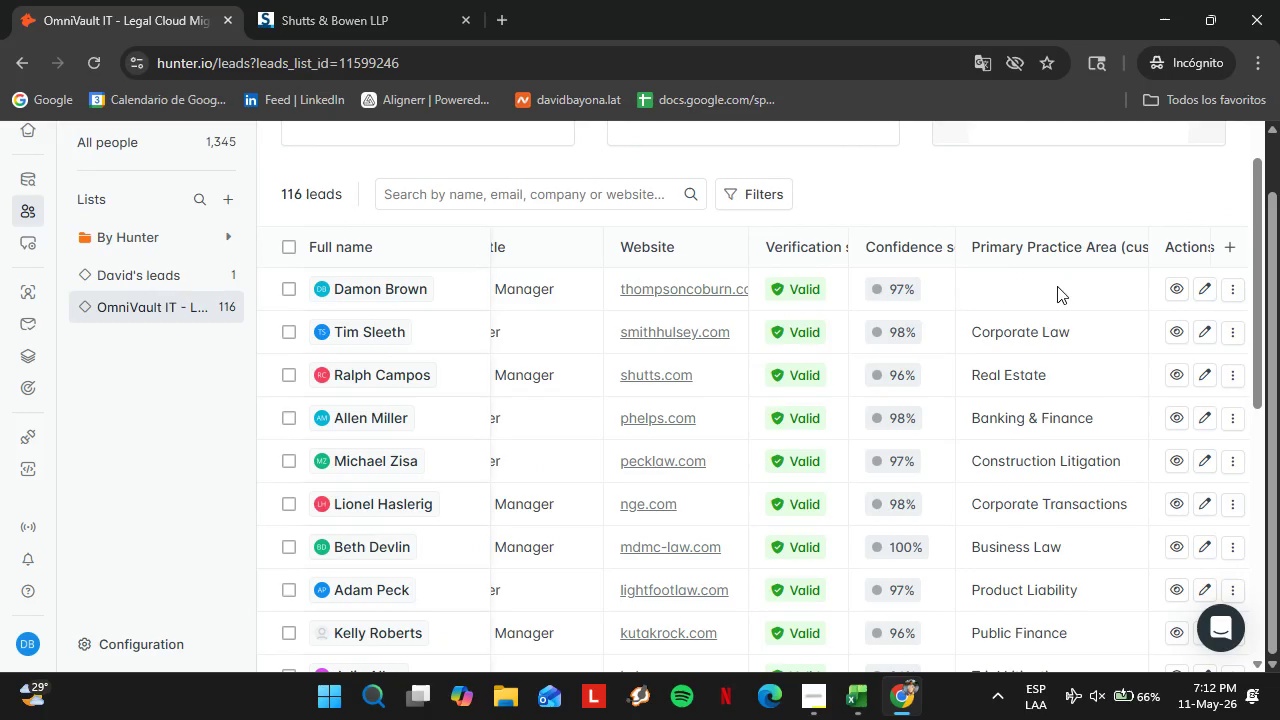 
type(Business Litigation)
 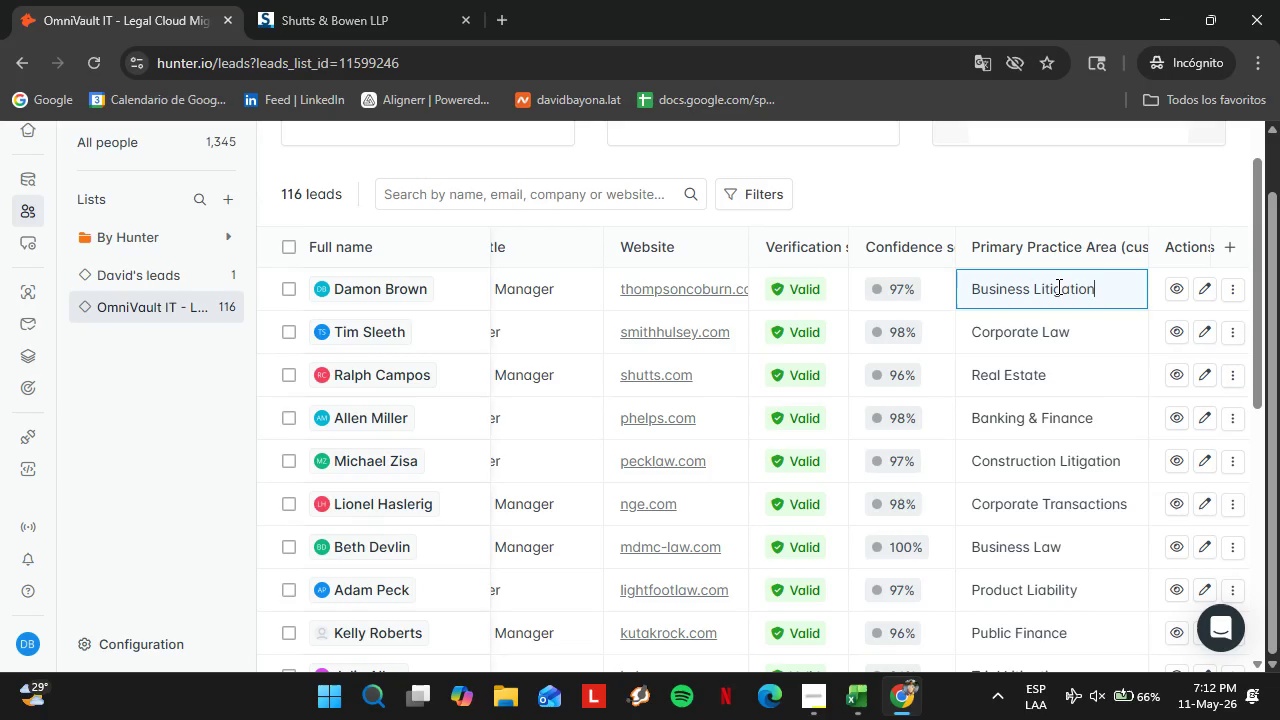 
key(Enter)
 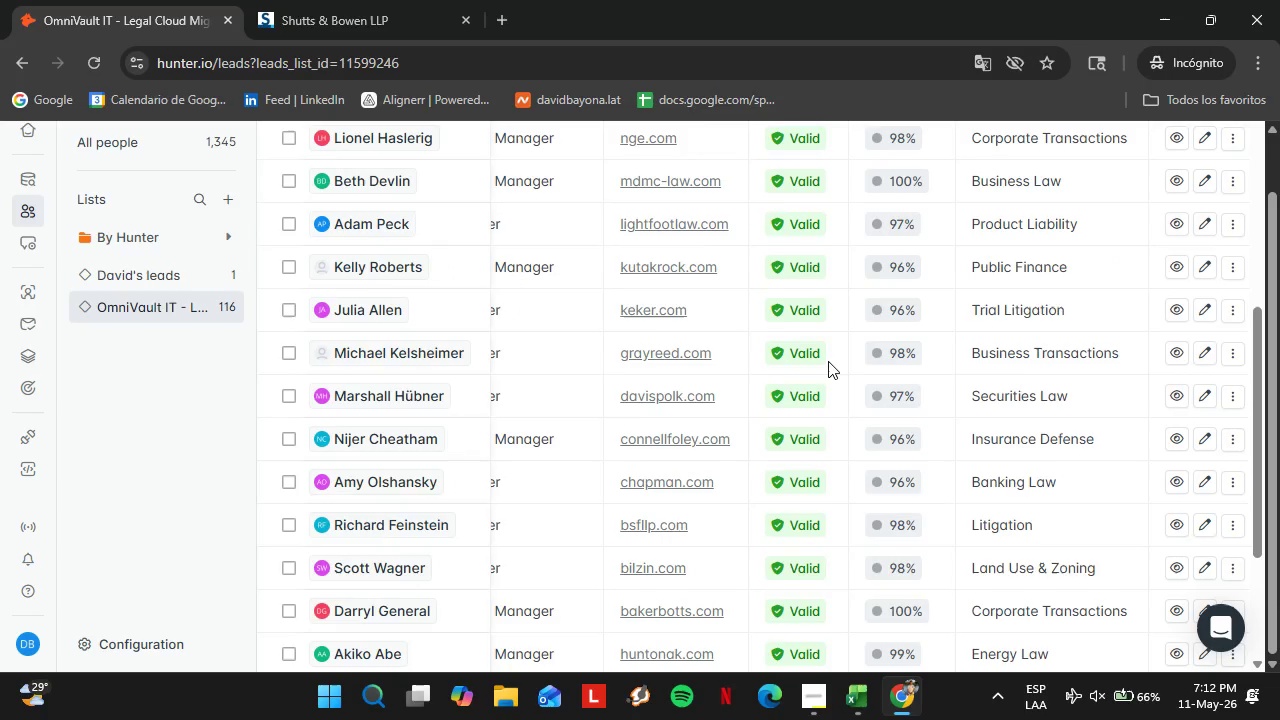 
left_click_drag(start_coordinate=[896, 529], to_coordinate=[412, 536])
 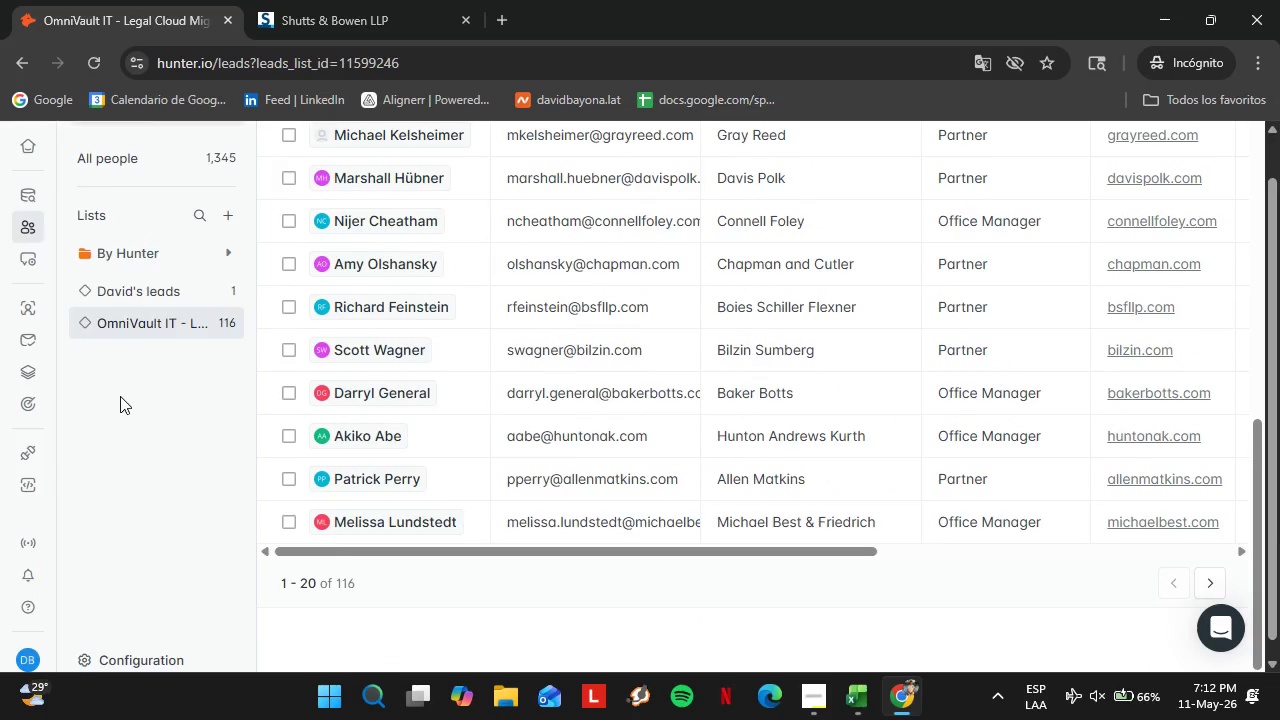 
scroll: coordinate [886, 408], scroll_direction: down, amount: 12.0
 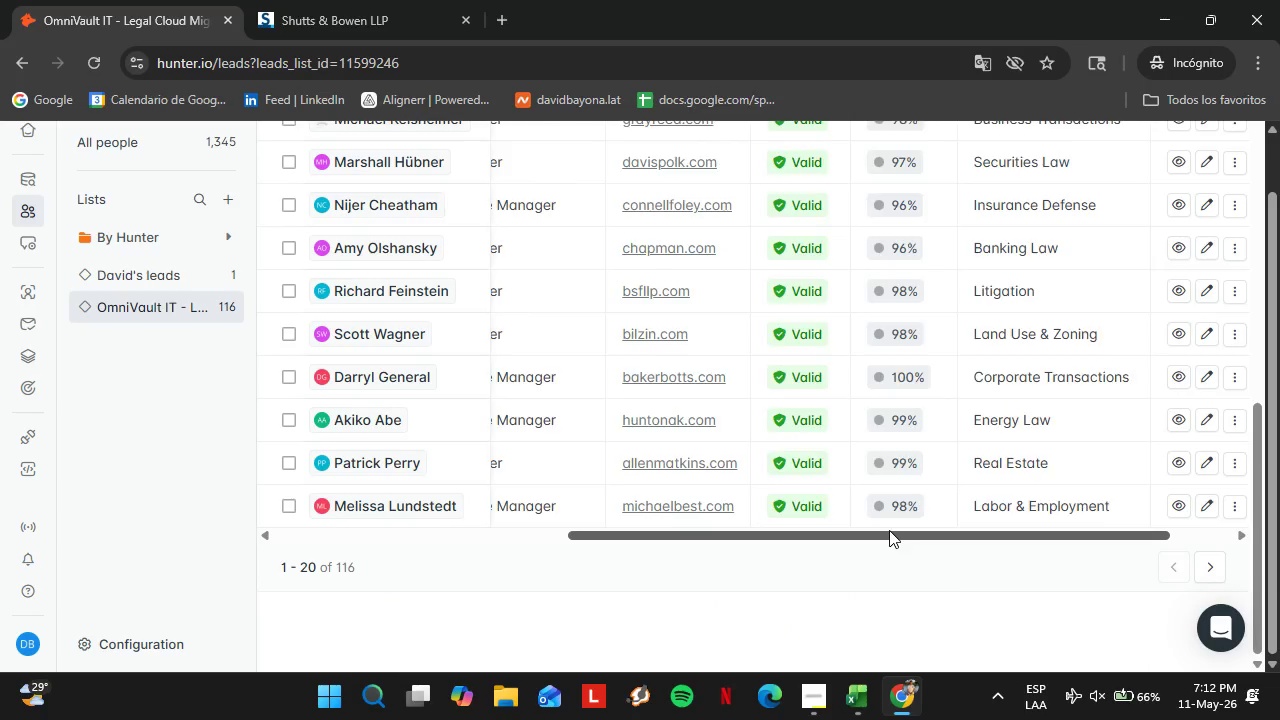 
left_click([30, 349])
 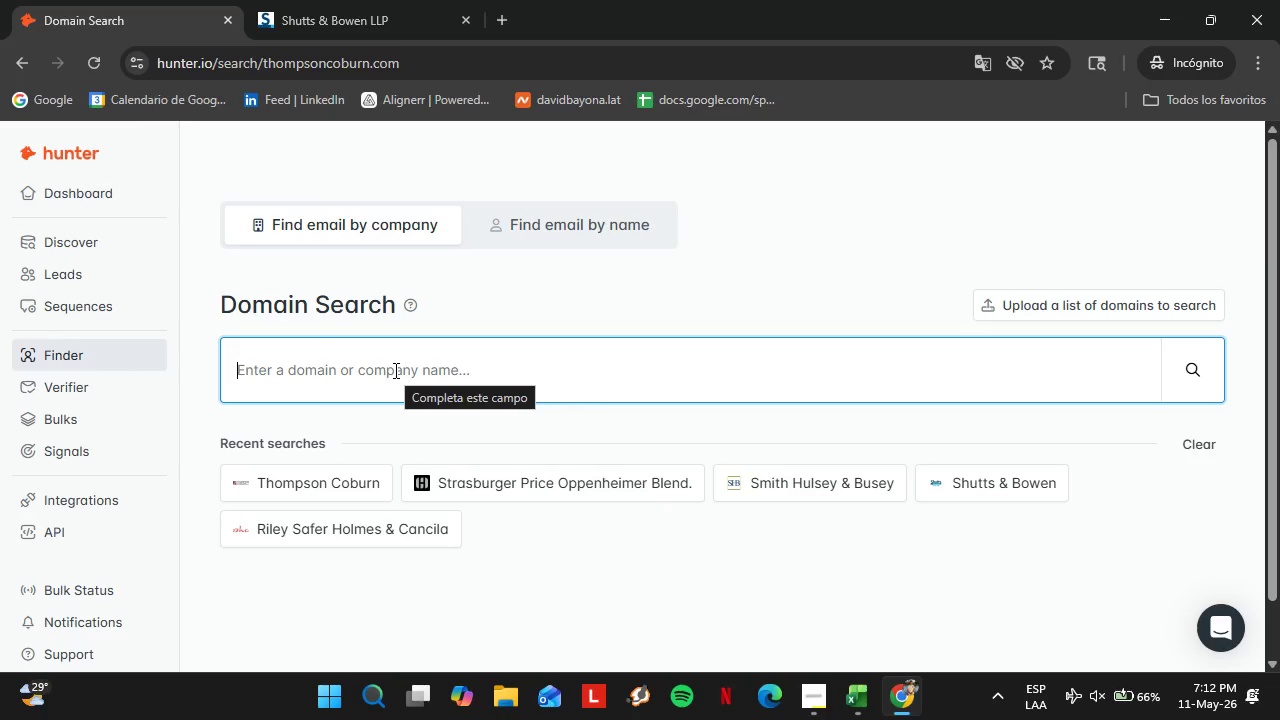 
scroll: coordinate [133, 390], scroll_direction: up, amount: 2.0
 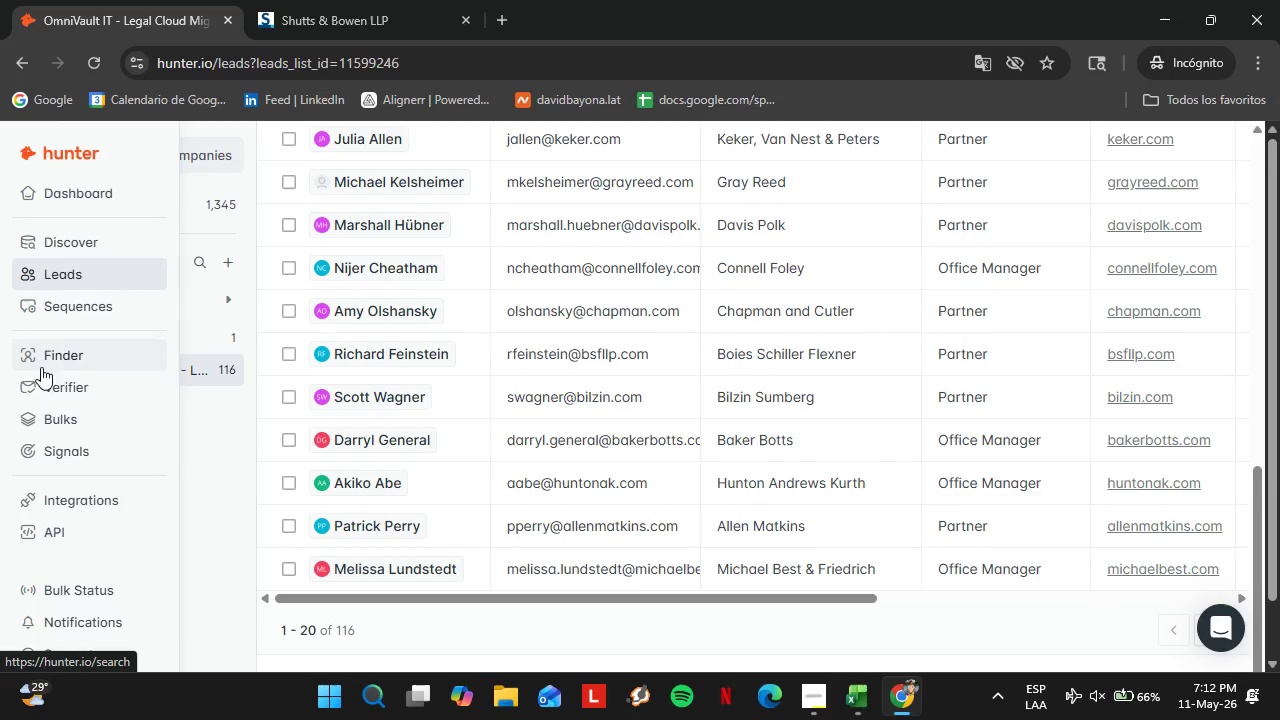 
type(tuckerellis.com)
 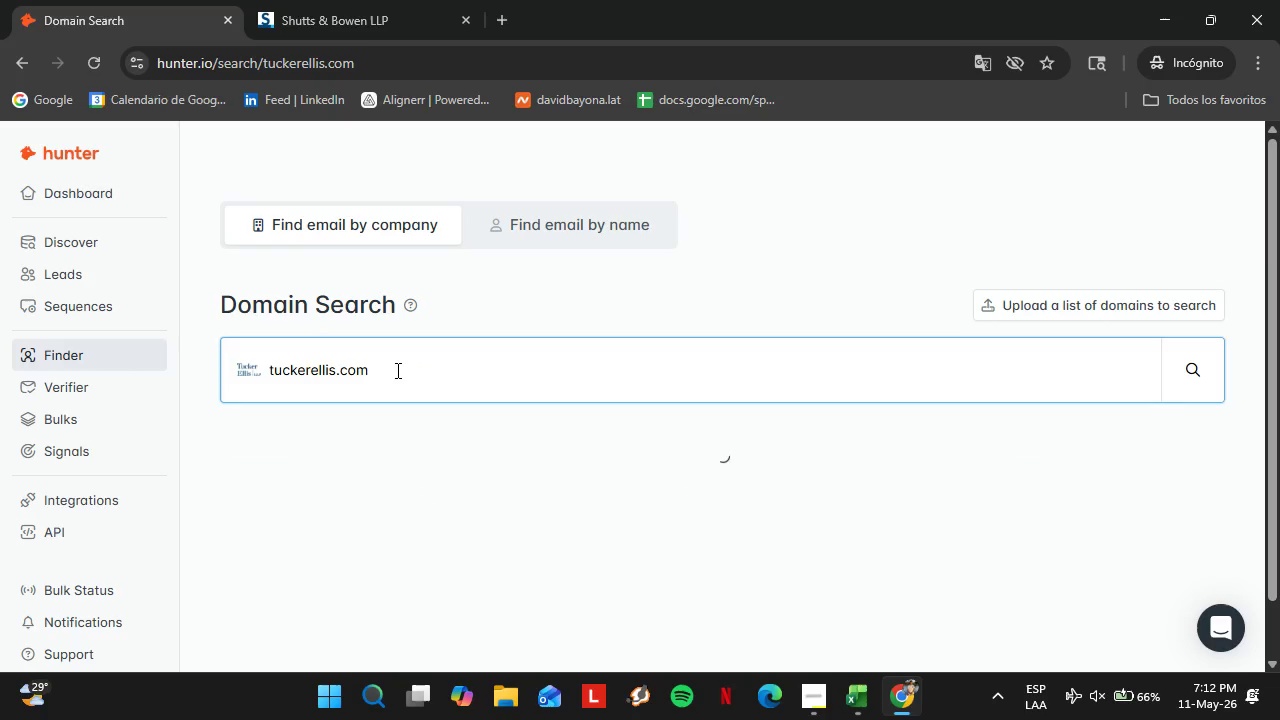 
key(Enter)
 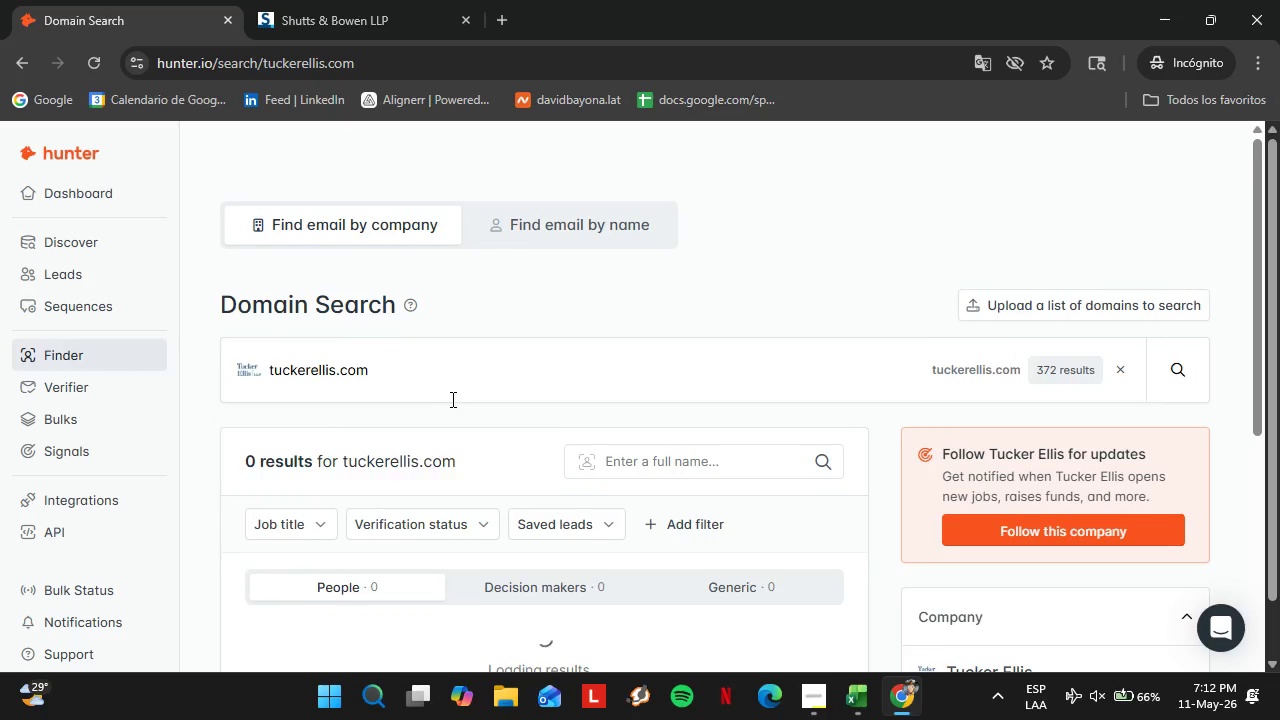 
left_click([278, 319])
 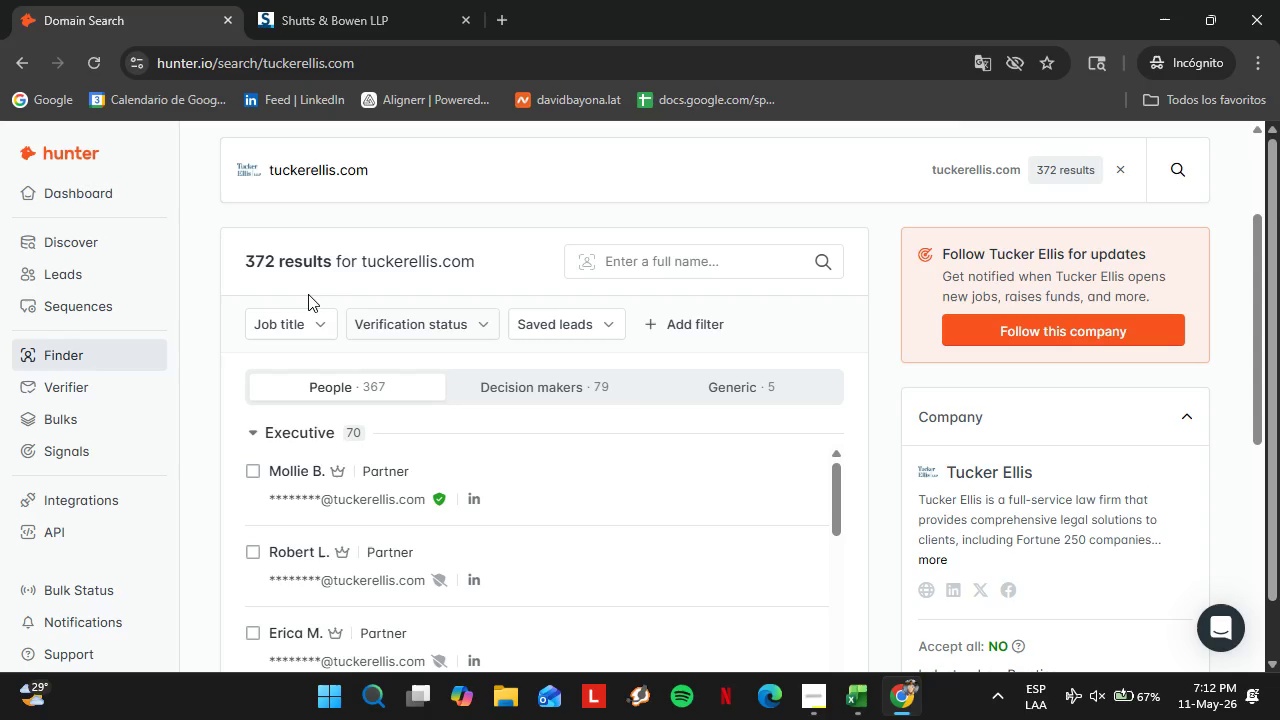 
left_click([313, 360])
 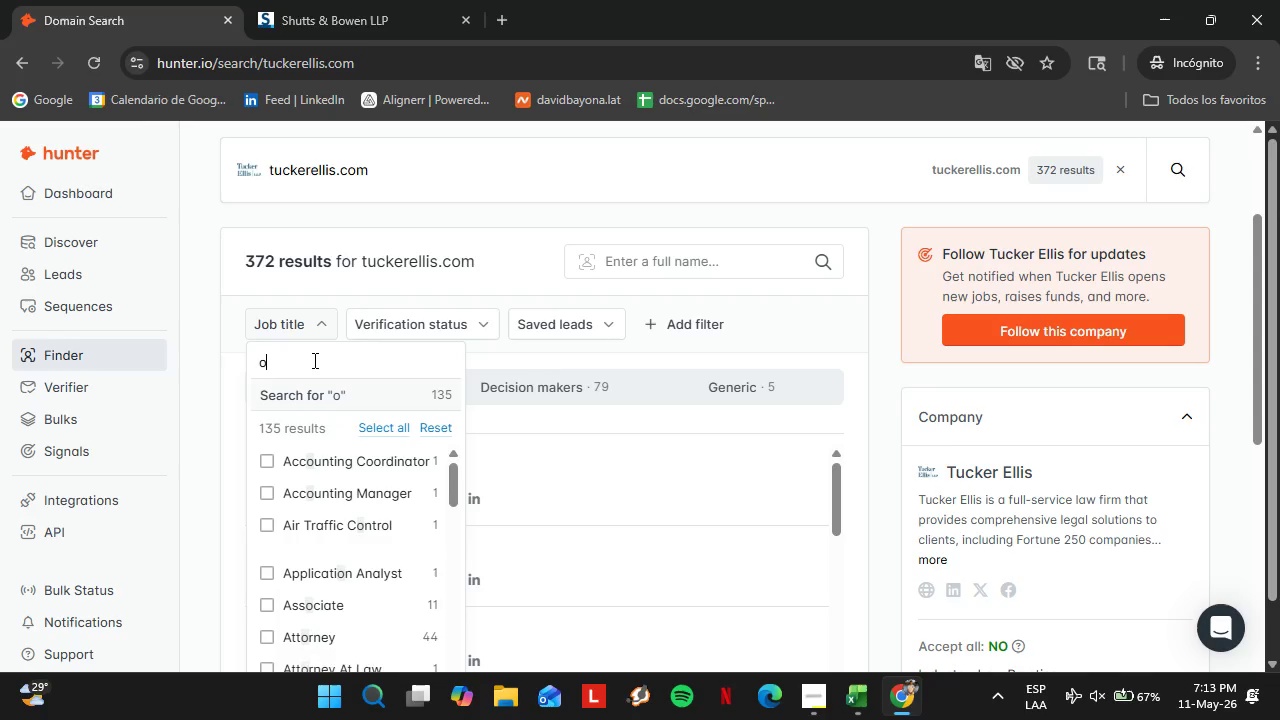 
scroll: coordinate [451, 399], scroll_direction: down, amount: 2.0
 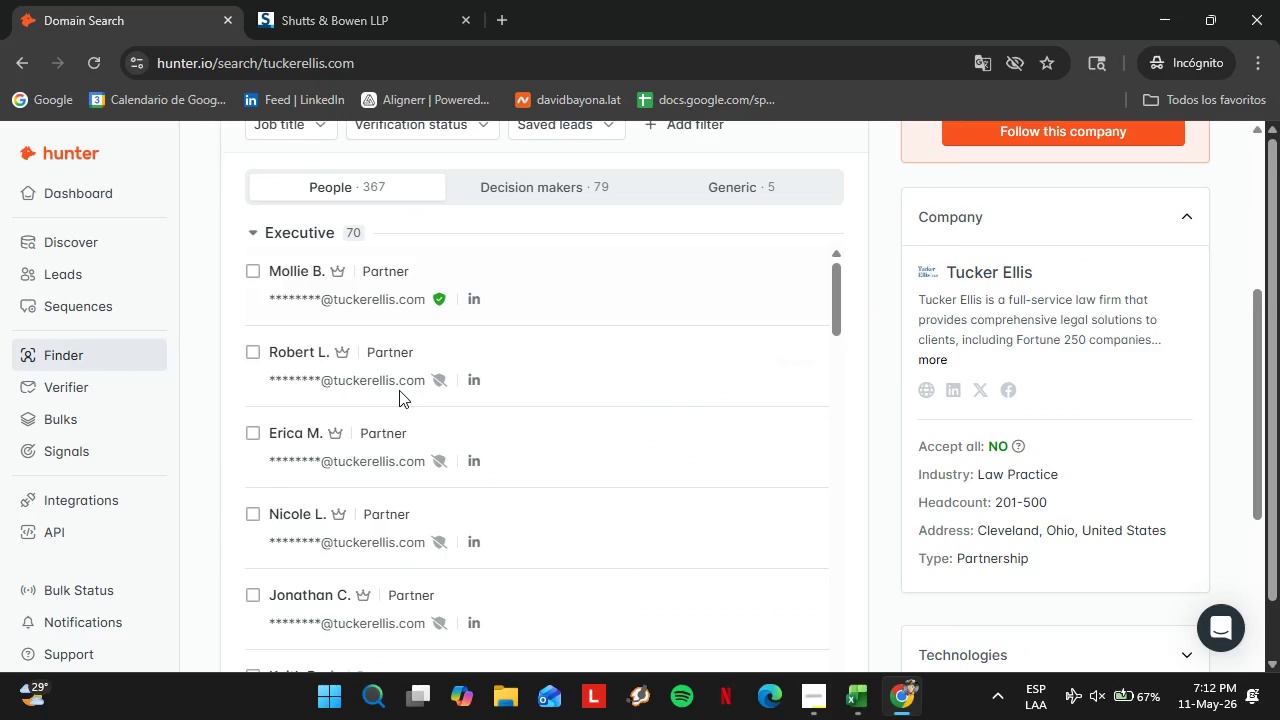 
type(off)
 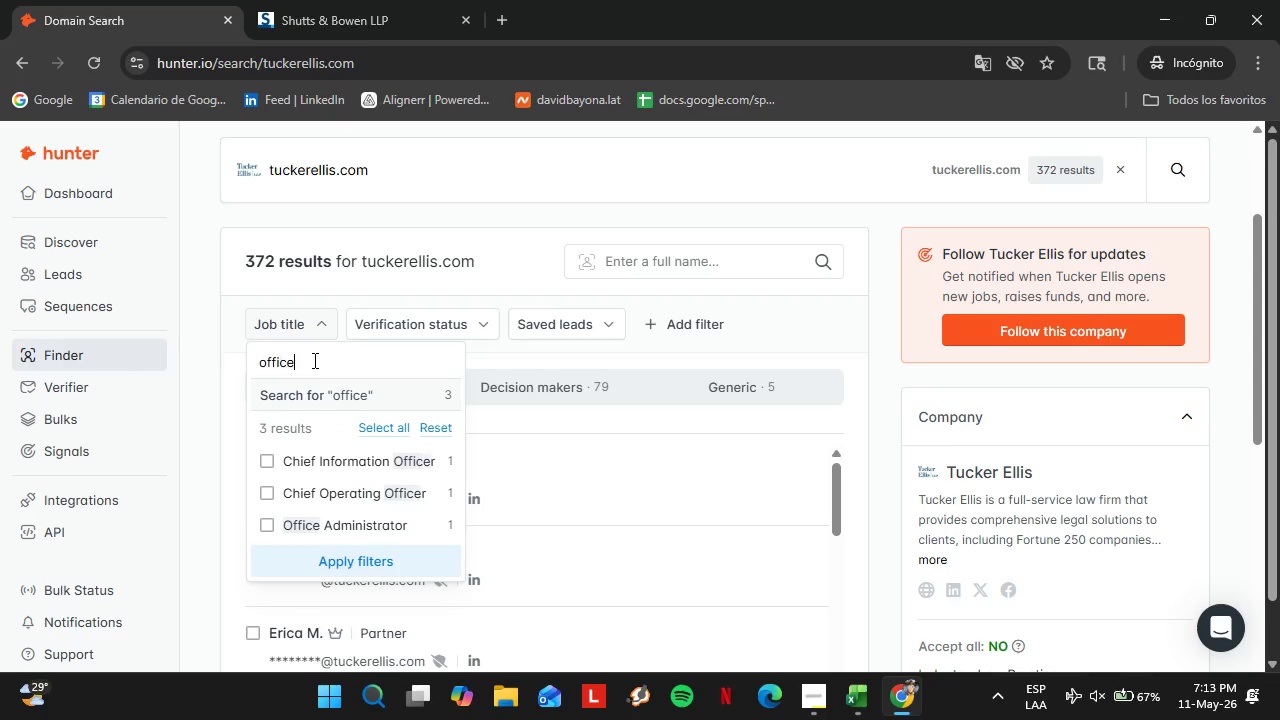 
type(ice)
 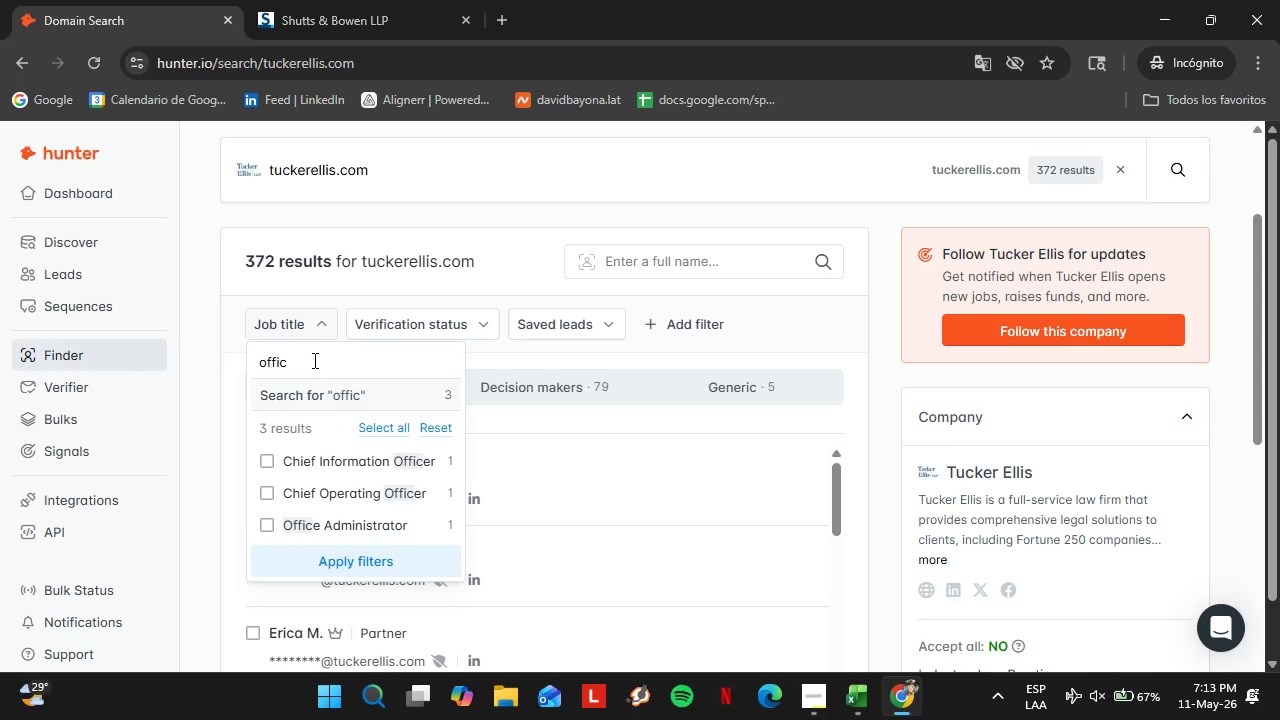 
scroll: coordinate [369, 332], scroll_direction: up, amount: 2.0
 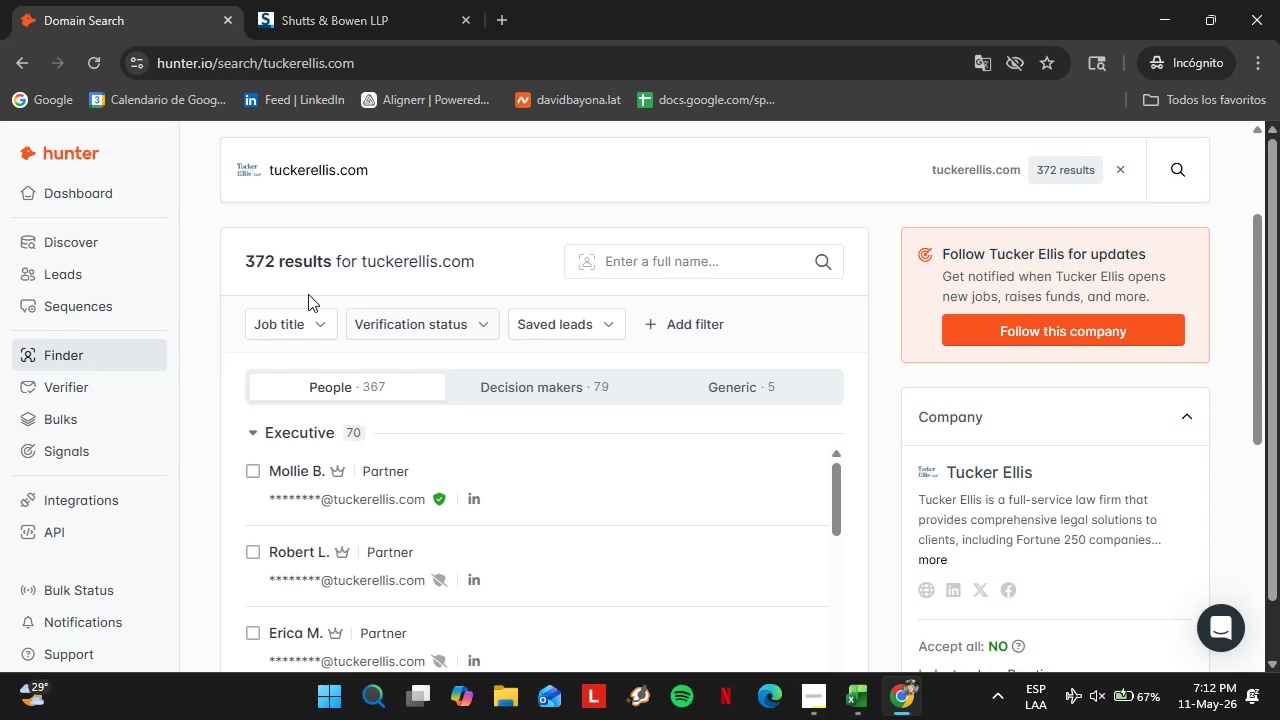 
hold_key(key=Backspace, duration=0.78)
 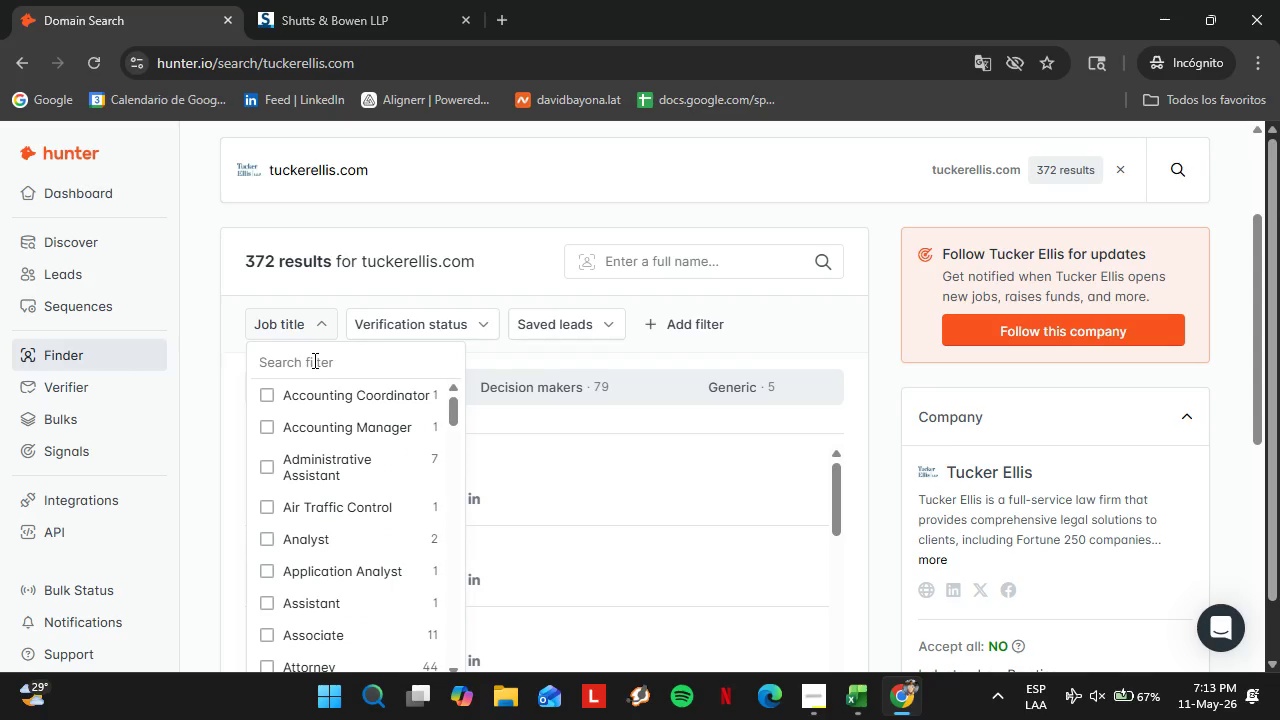 
key(Enter)
 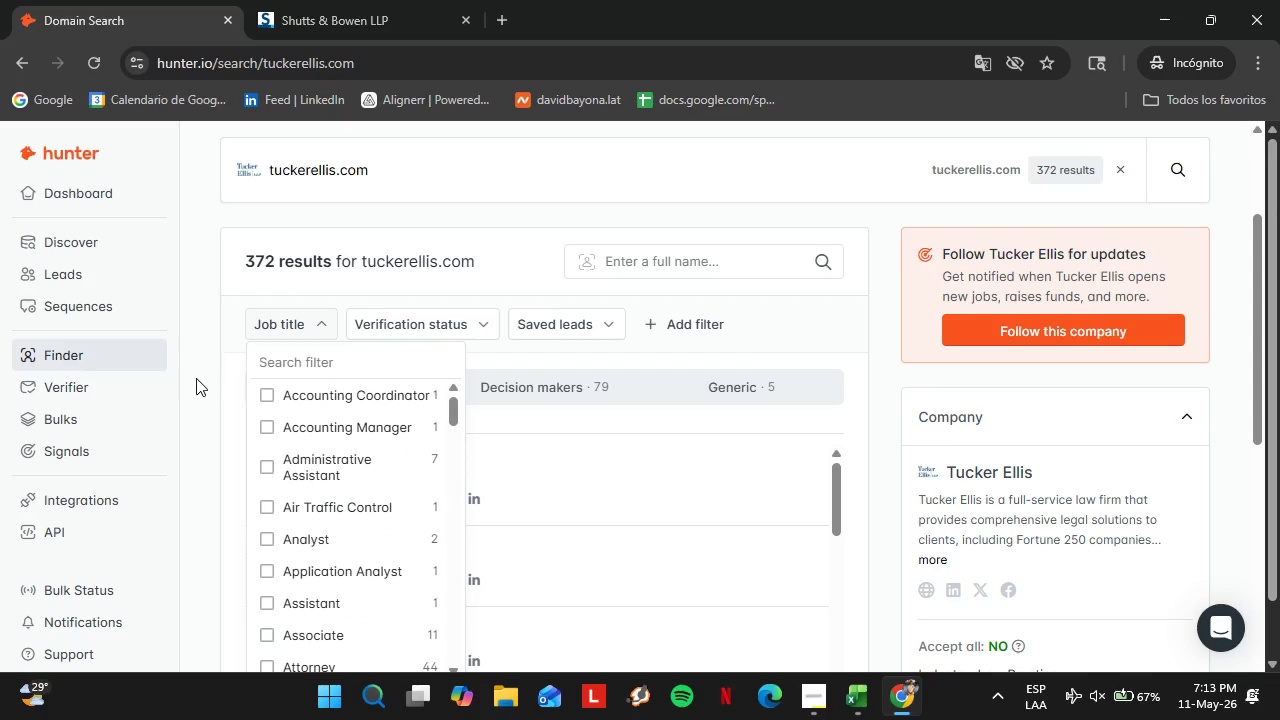 
left_click([196, 378])
 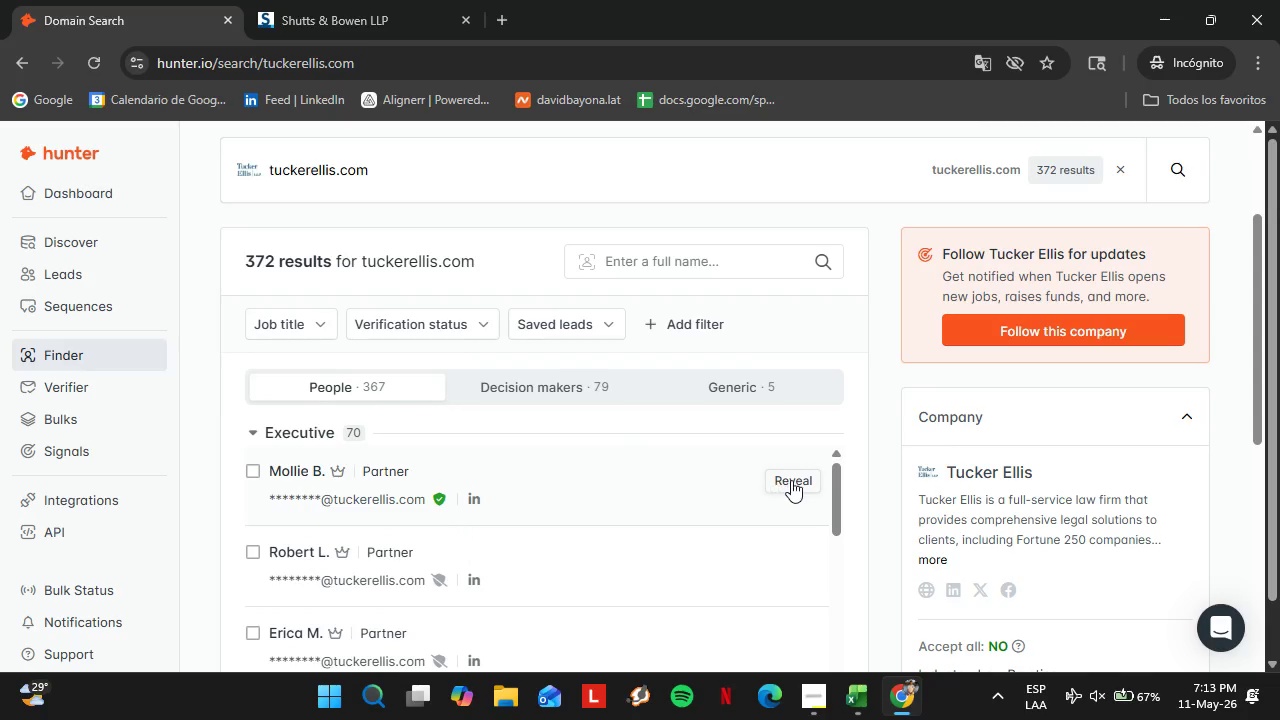 
left_click([791, 480])
 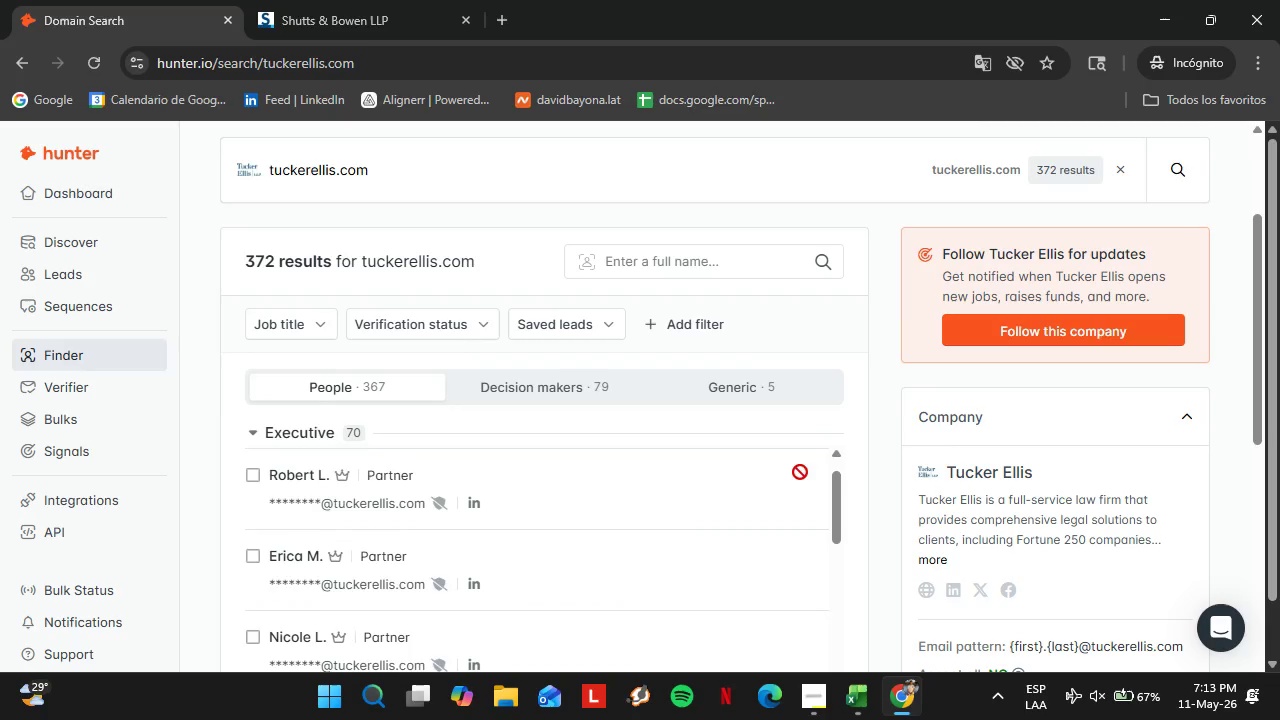 
scroll: coordinate [800, 472], scroll_direction: down, amount: 1.0
 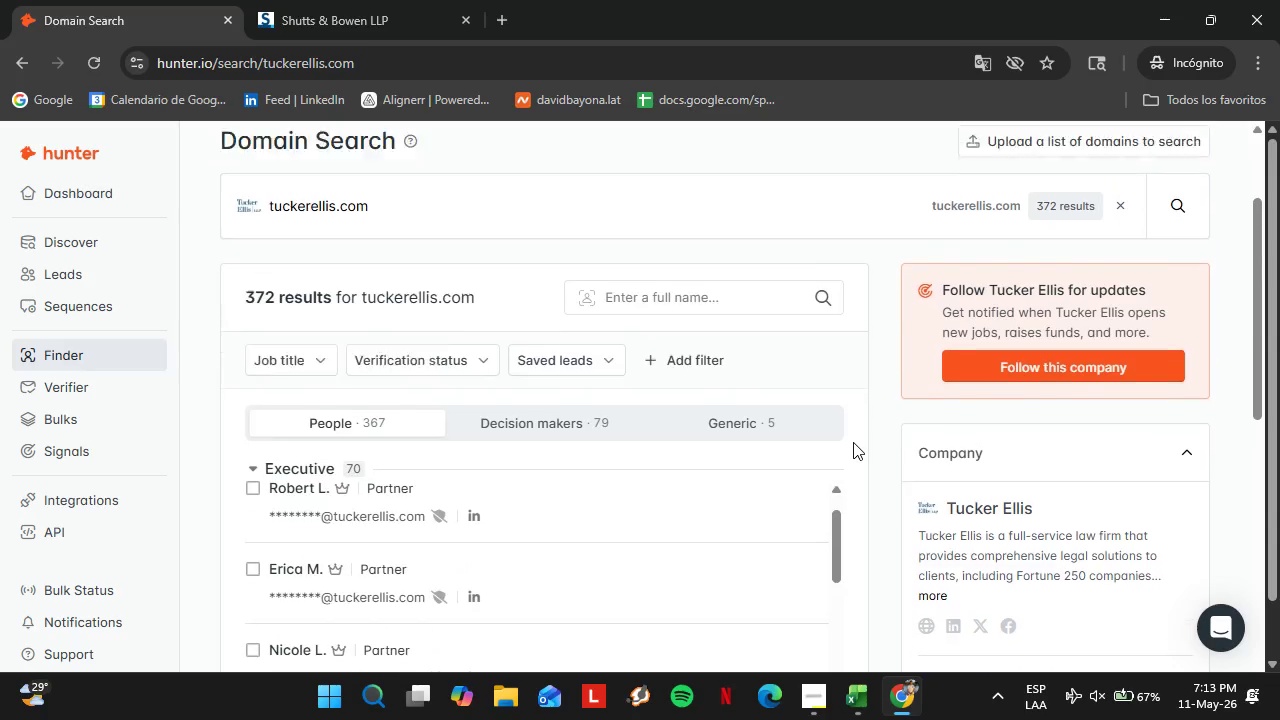 
left_click([767, 272])
 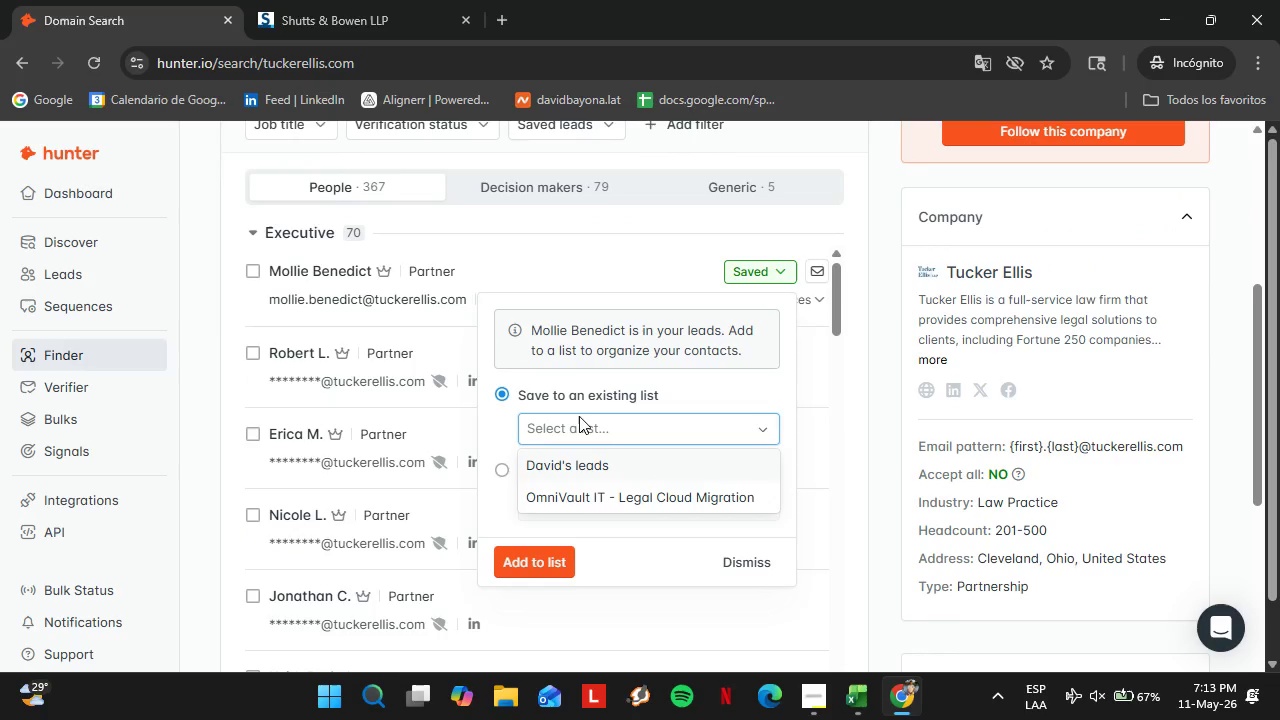 
left_click([579, 416])
 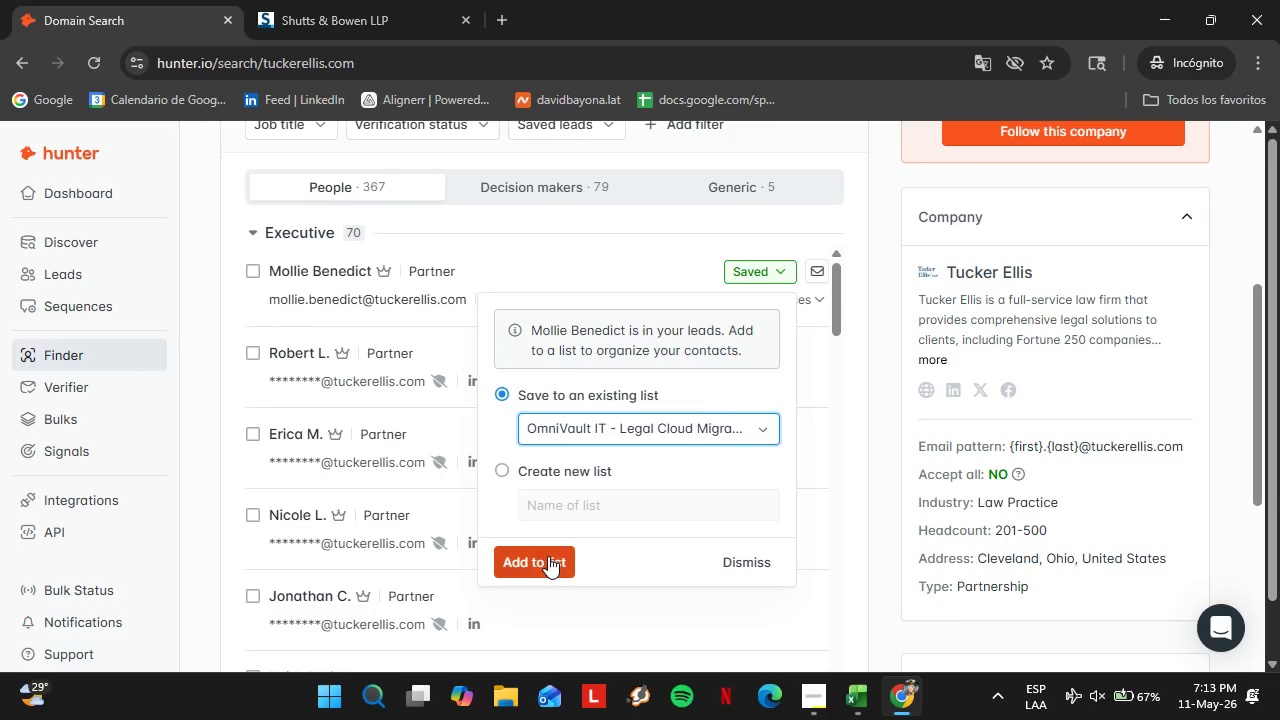 
scroll: coordinate [806, 401], scroll_direction: none, amount: 0.0
 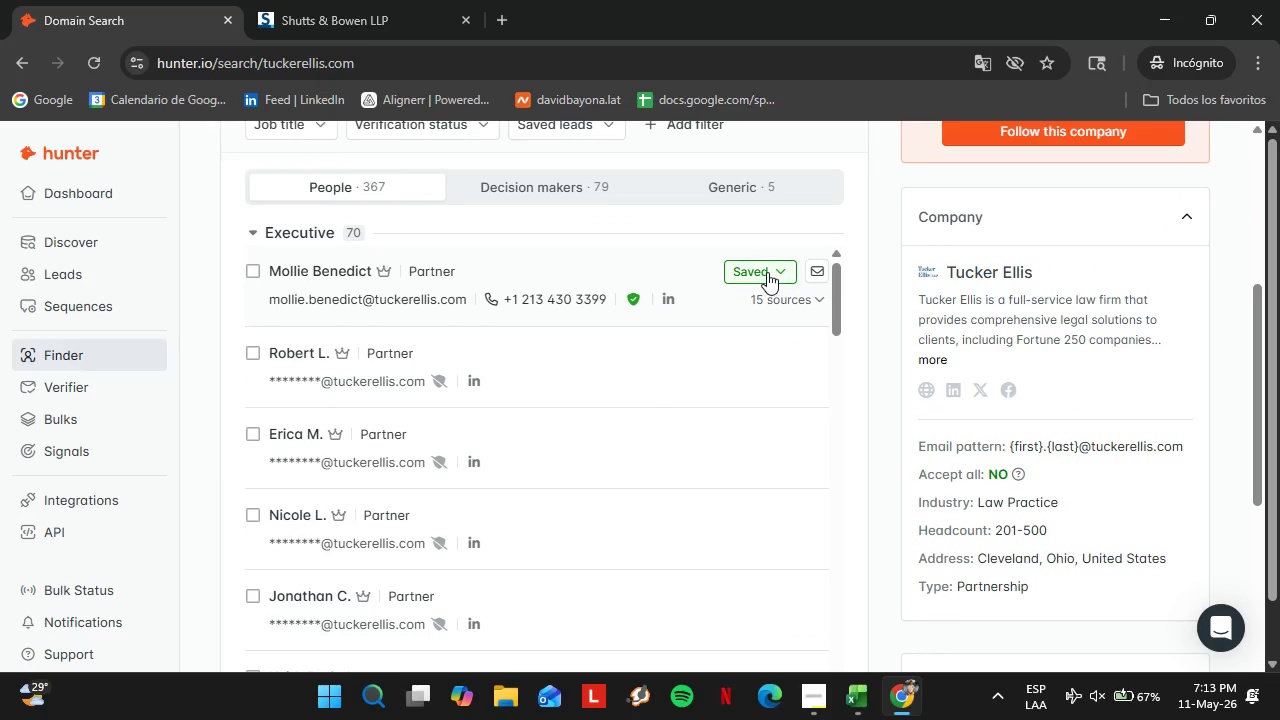 
double_click([548, 556])
 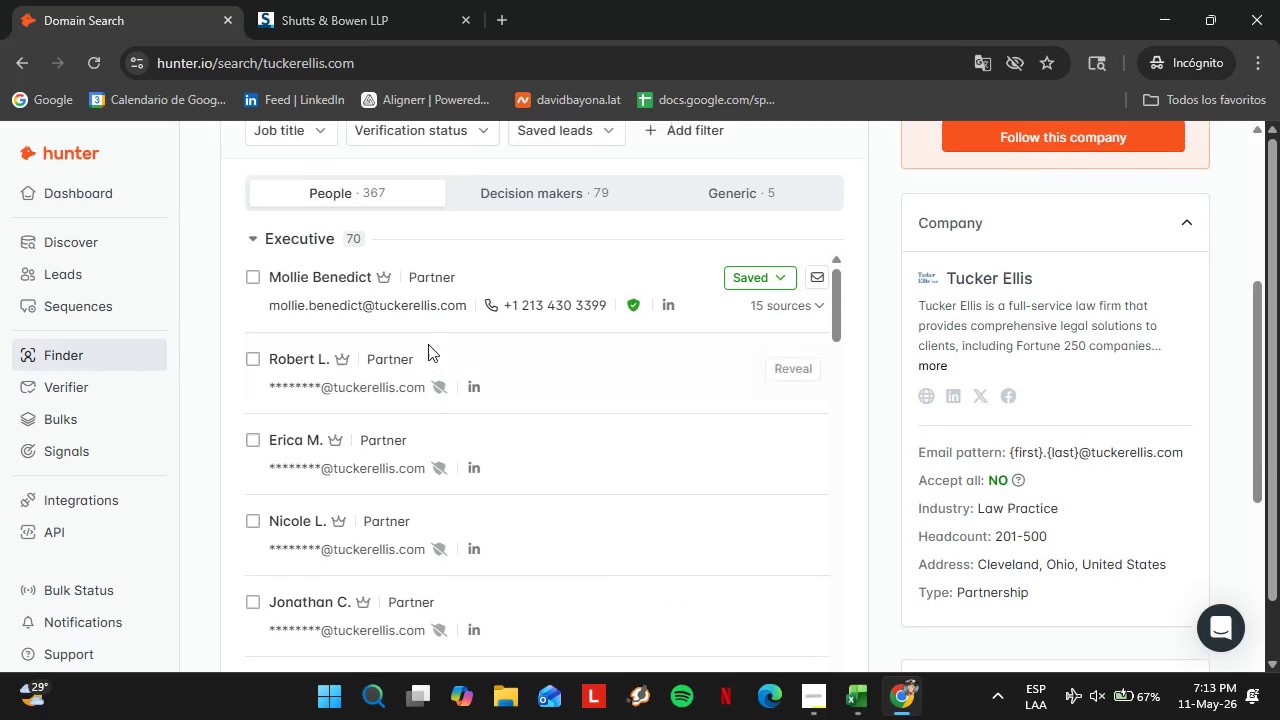 
double_click([346, 274])
 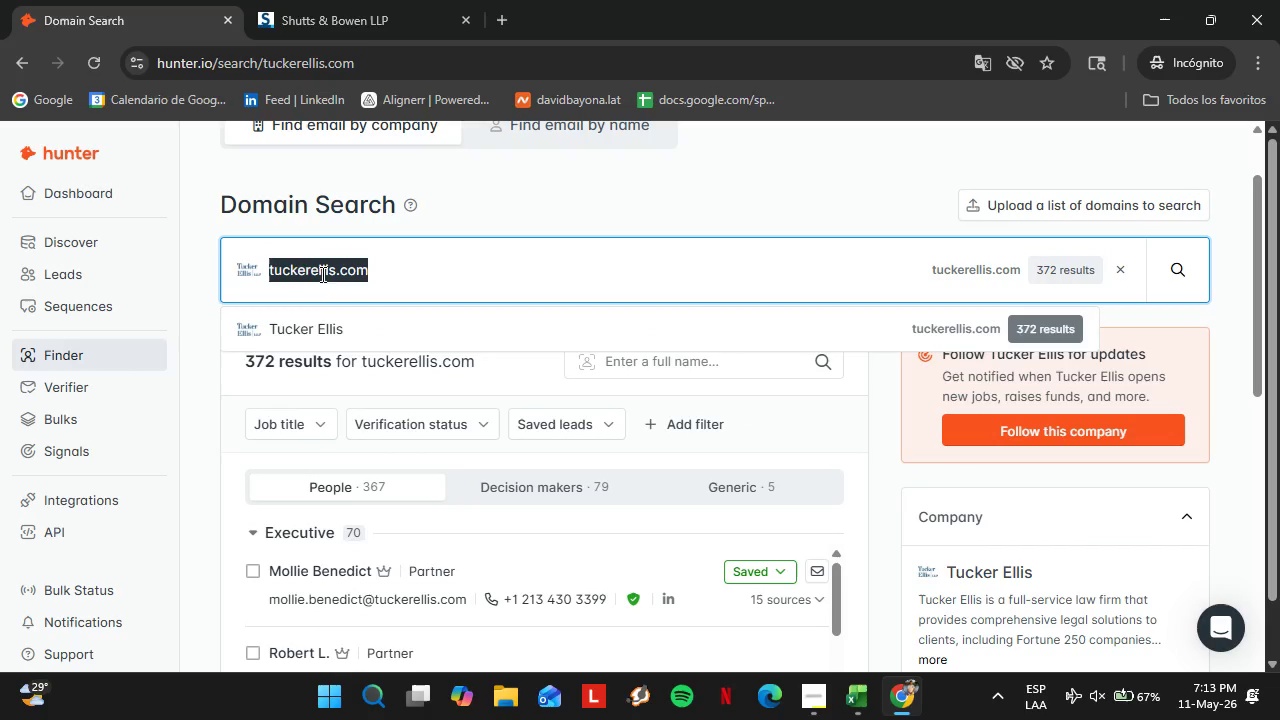 
triple_click([344, 274])
 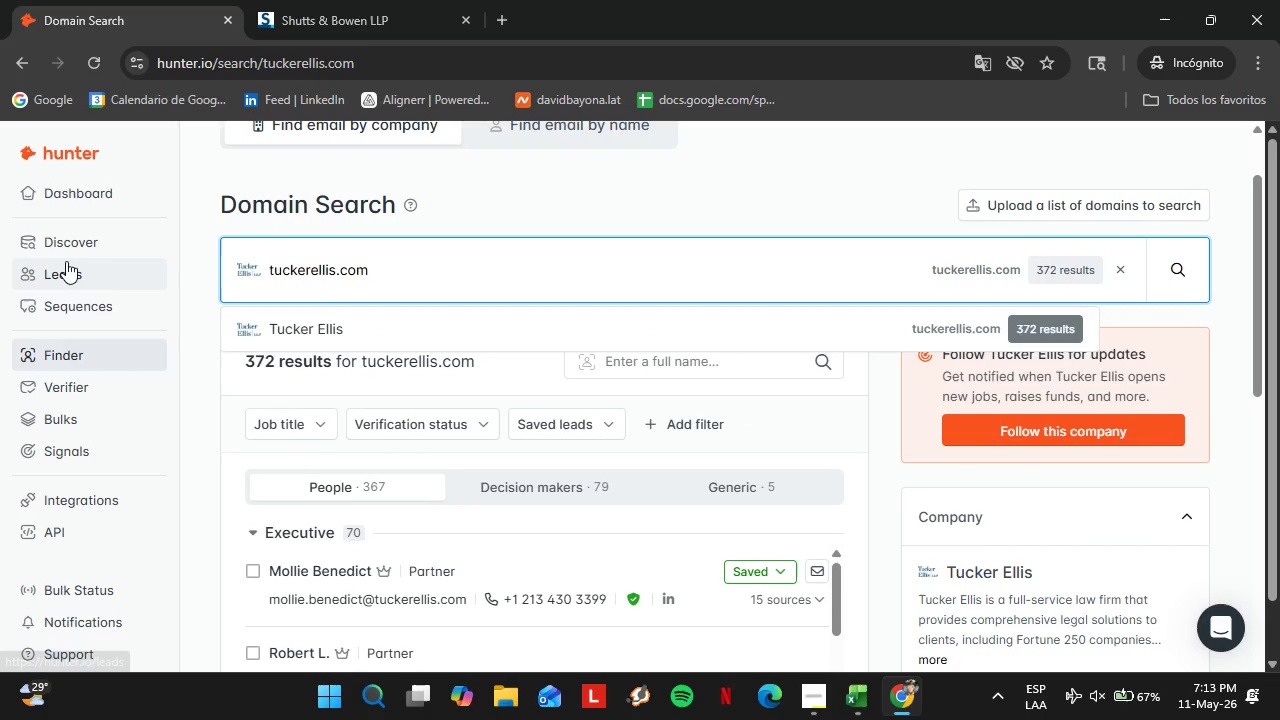 
left_click([66, 261])
 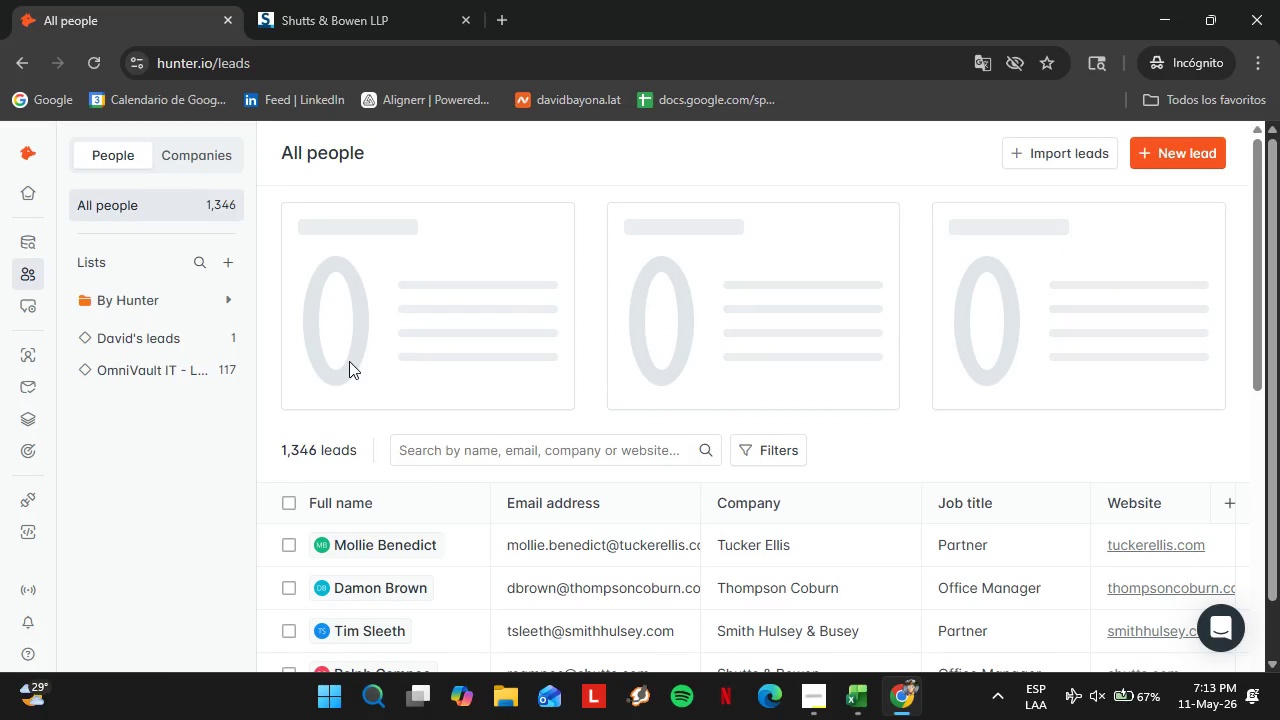 
scroll: coordinate [417, 342], scroll_direction: up, amount: 3.0
 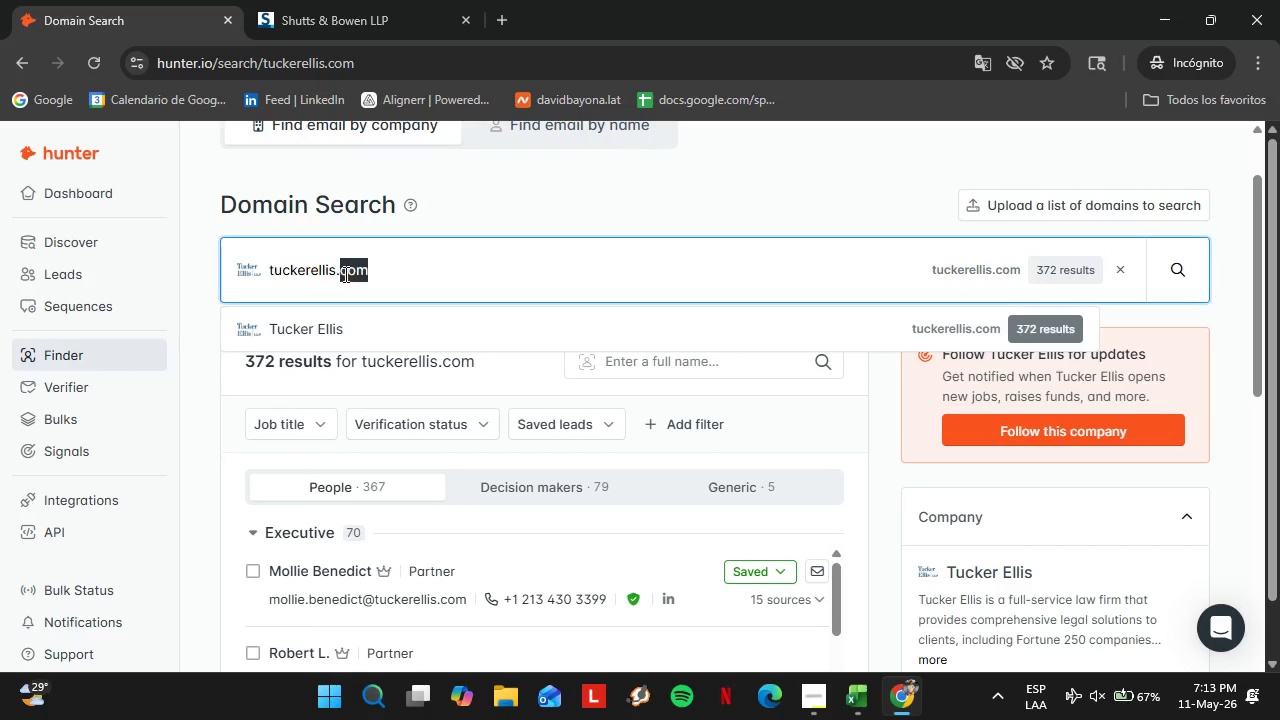 
wait(6.27)
 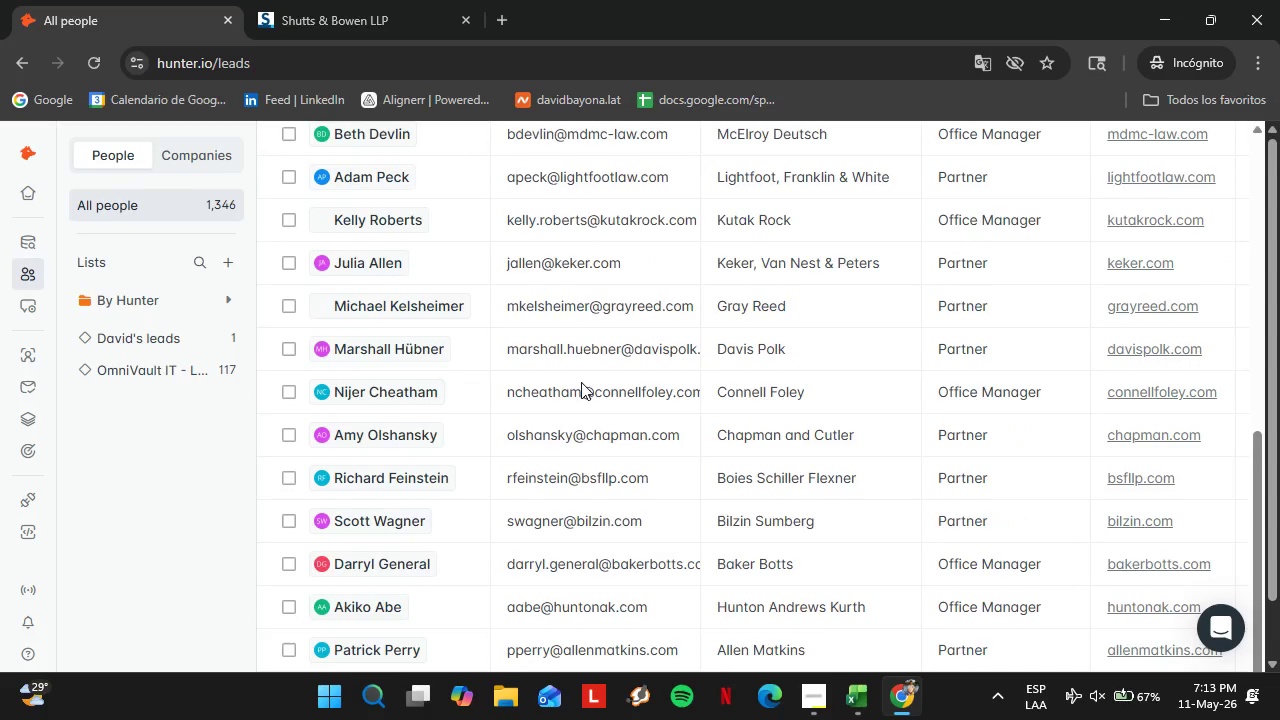 
left_click_drag(start_coordinate=[635, 603], to_coordinate=[1097, 623])
 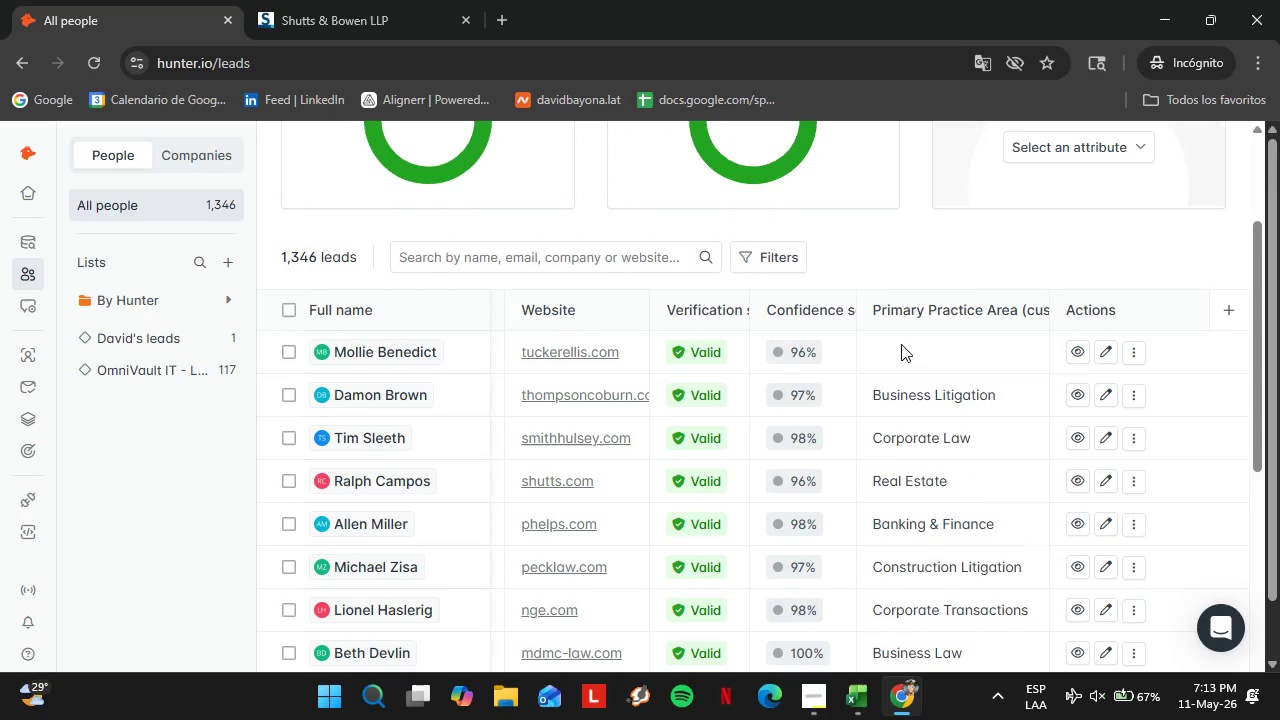 
scroll: coordinate [568, 390], scroll_direction: down, amount: 5.0
 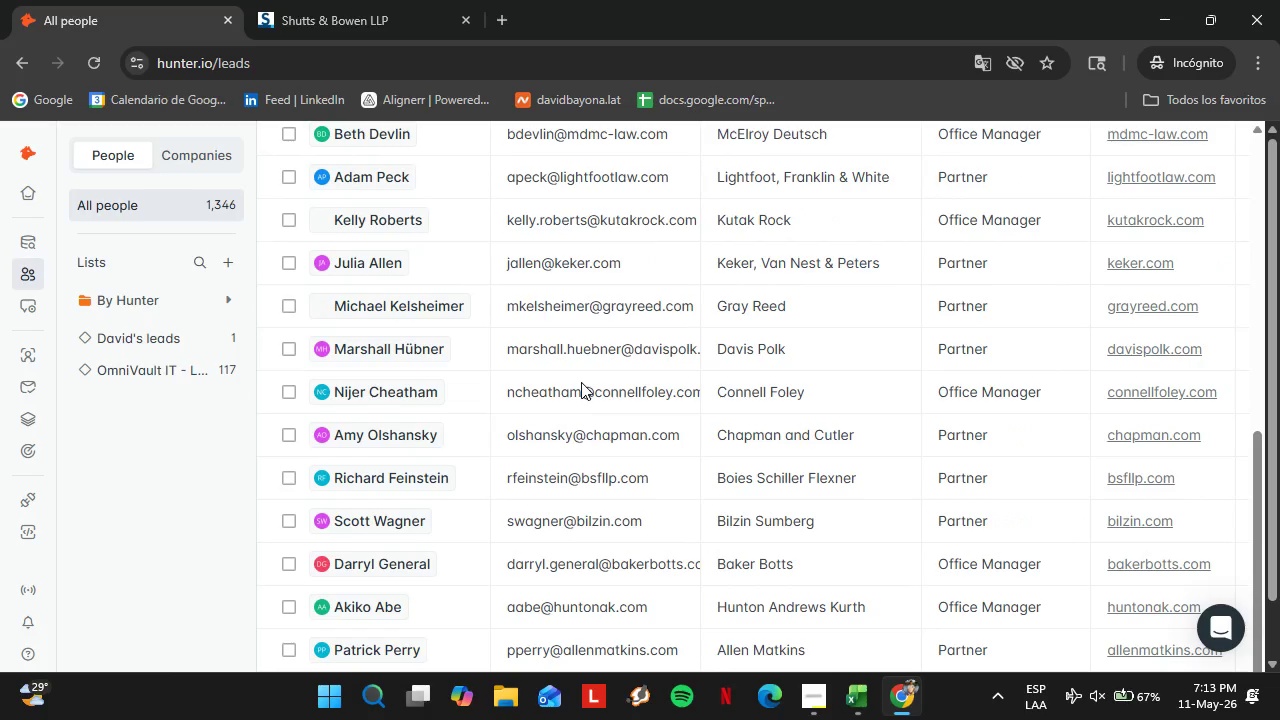 
double_click([901, 344])
 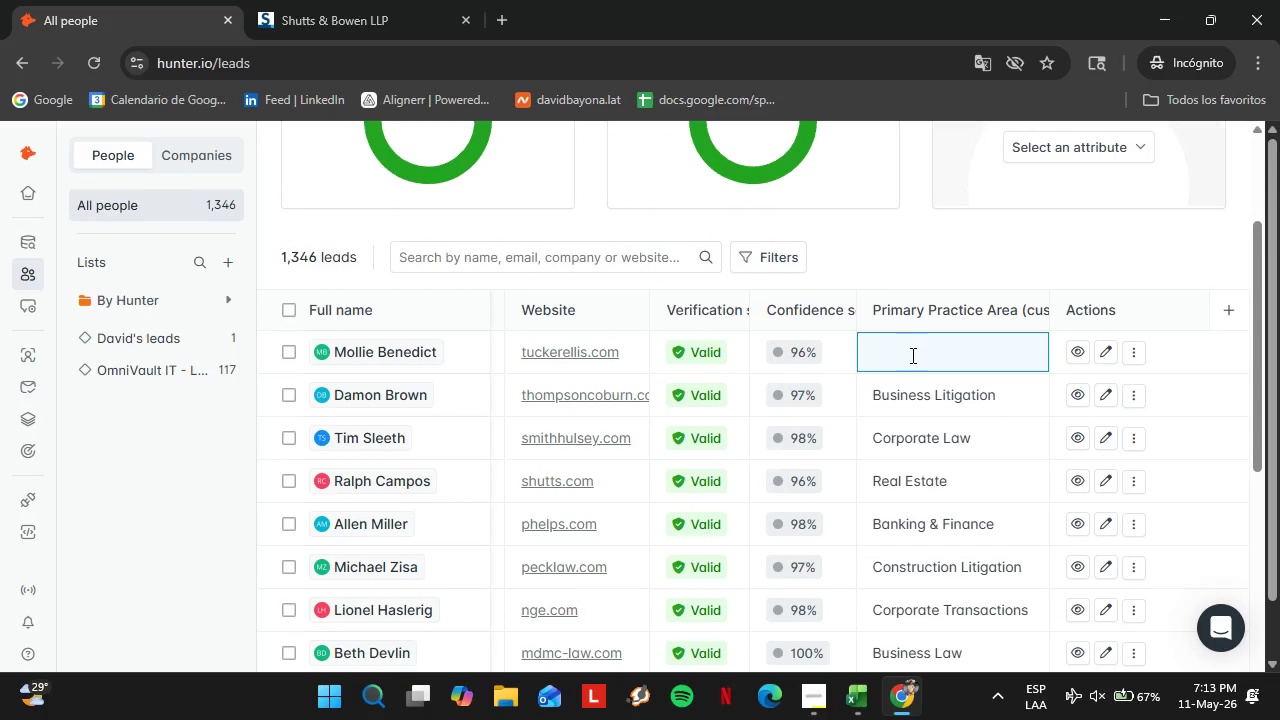 
type(Ibt)
 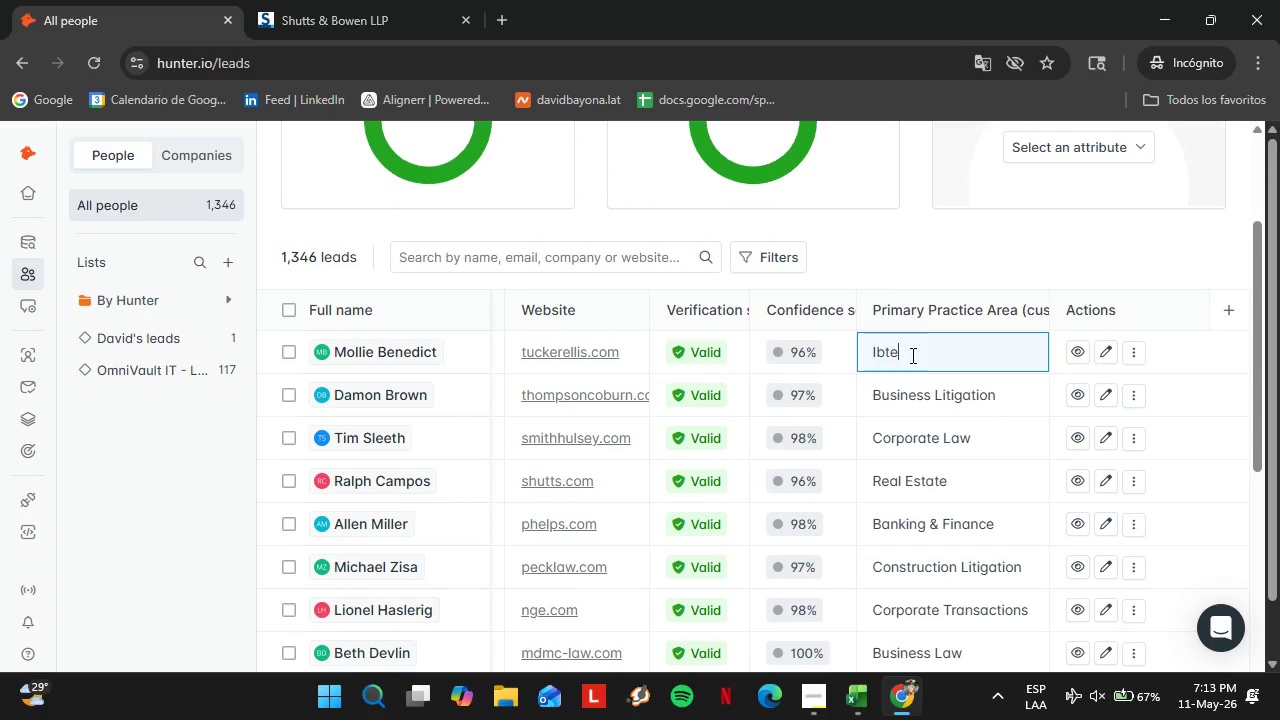 
scroll: coordinate [920, 430], scroll_direction: none, amount: 0.0
 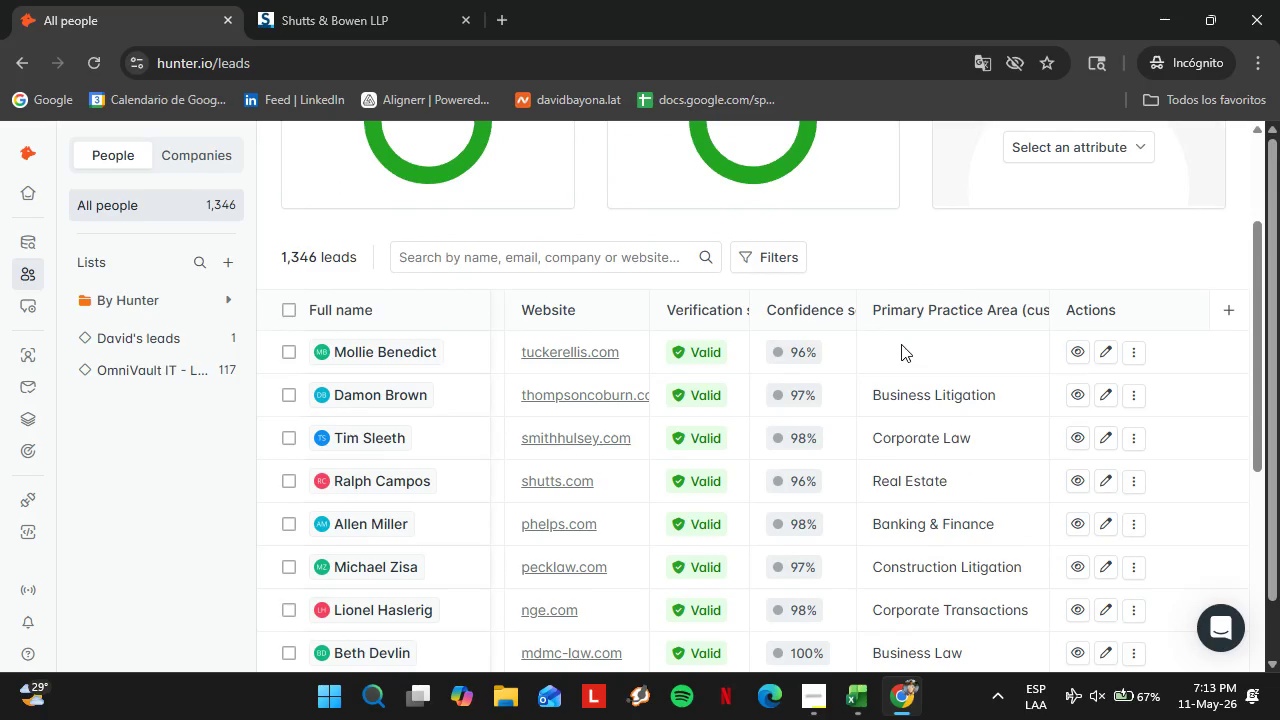 
type(e)
key(Backspace)
key(Backspace)
key(Backspace)
type(ntellectual pr)
key(Backspace)
key(Backspace)
type(Propertu)
key(Backspace)
key(Backspace)
type(ty)
 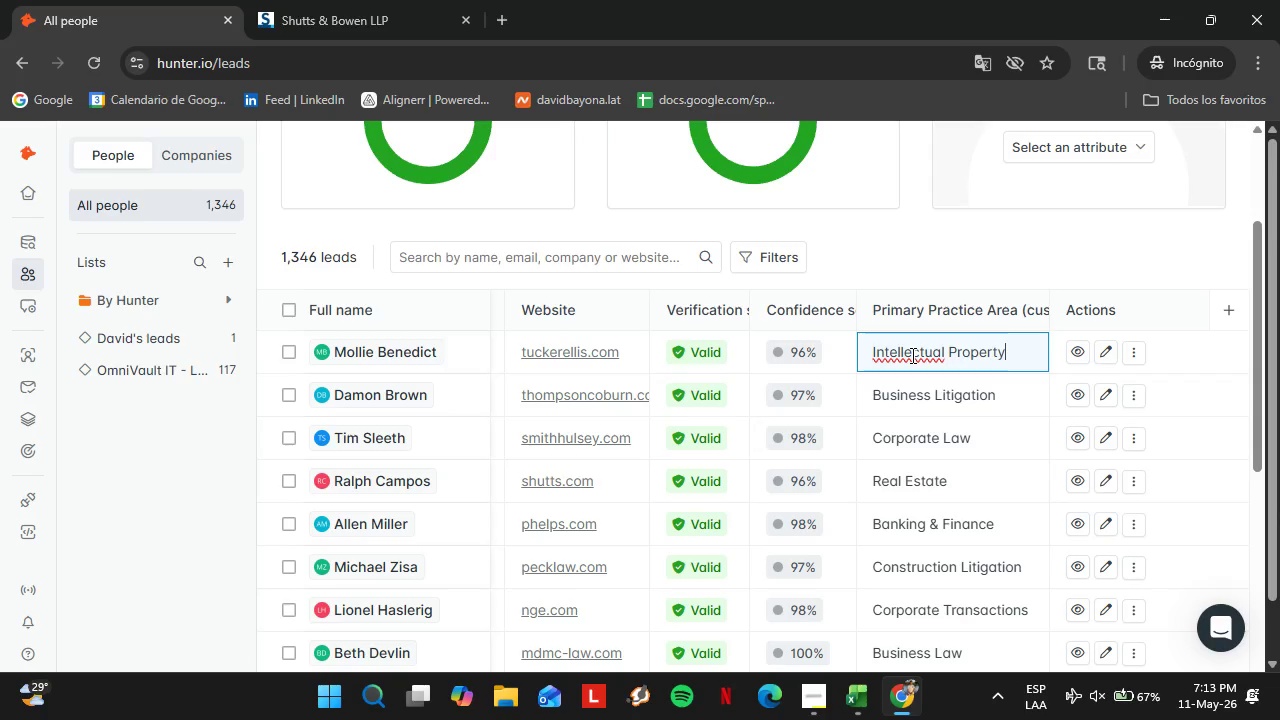 
key(Enter)
 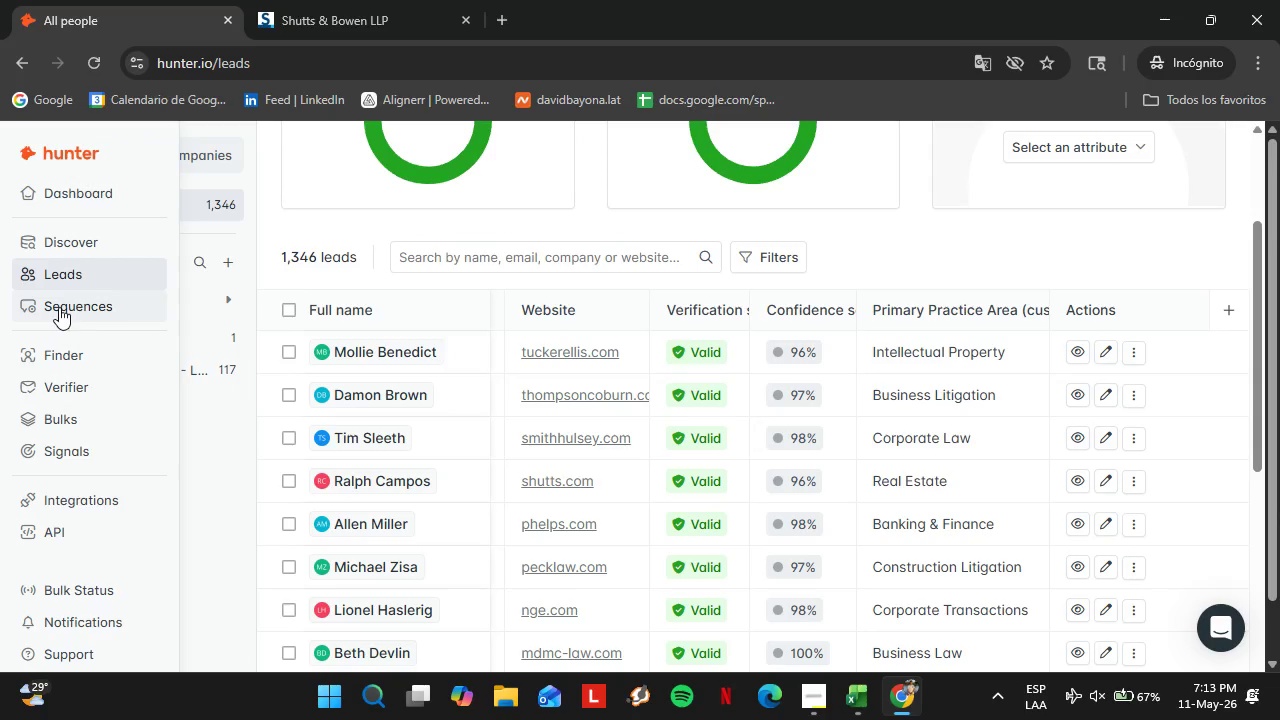 
wait(6.58)
 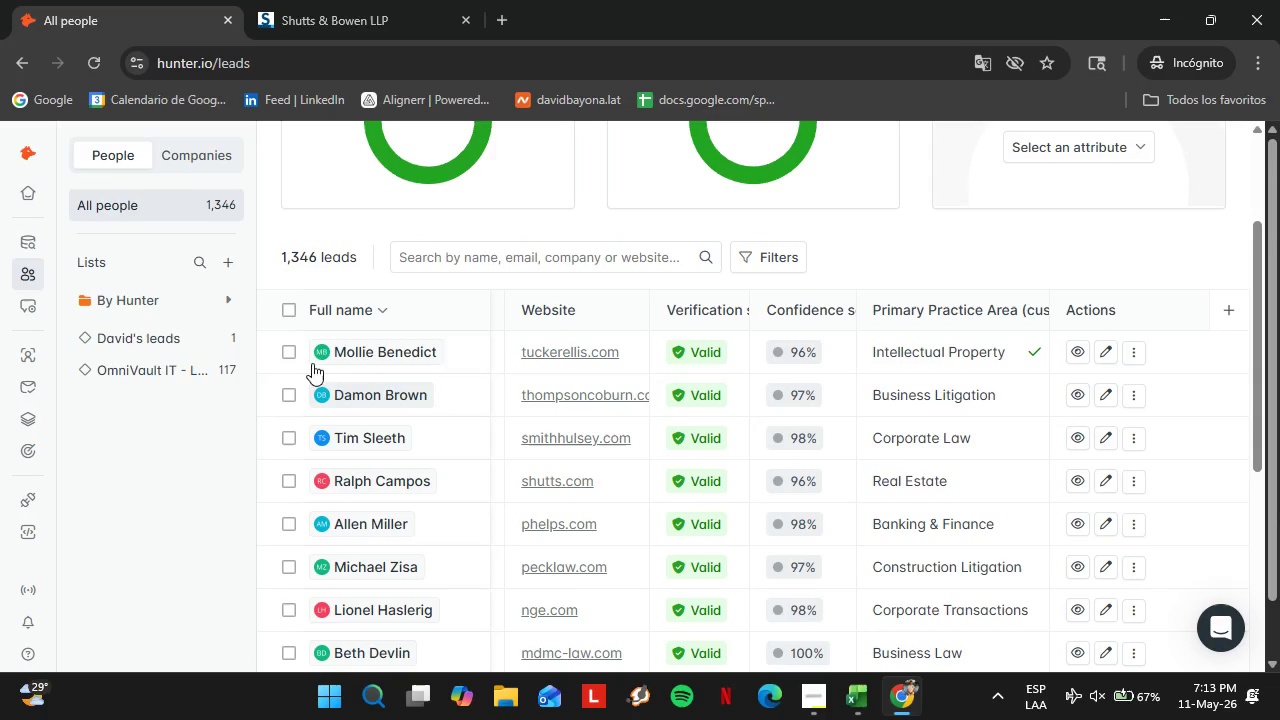 
left_click([68, 345])
 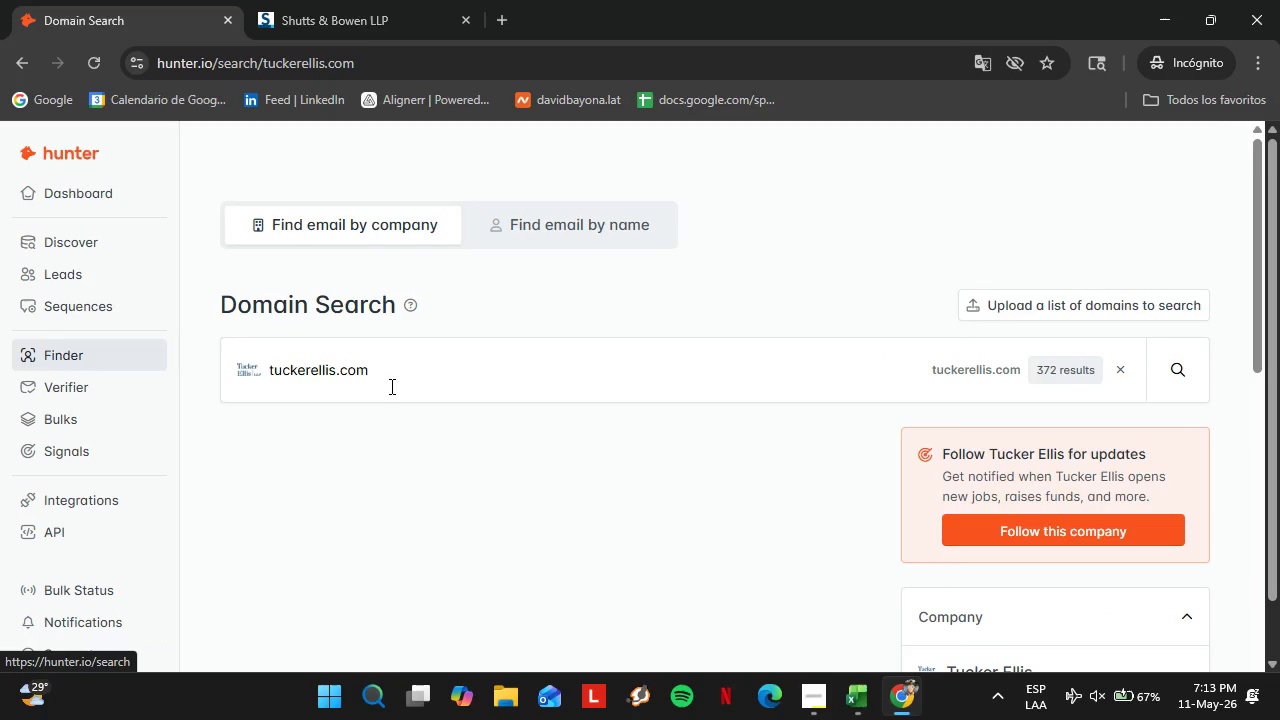 
double_click([375, 377])
 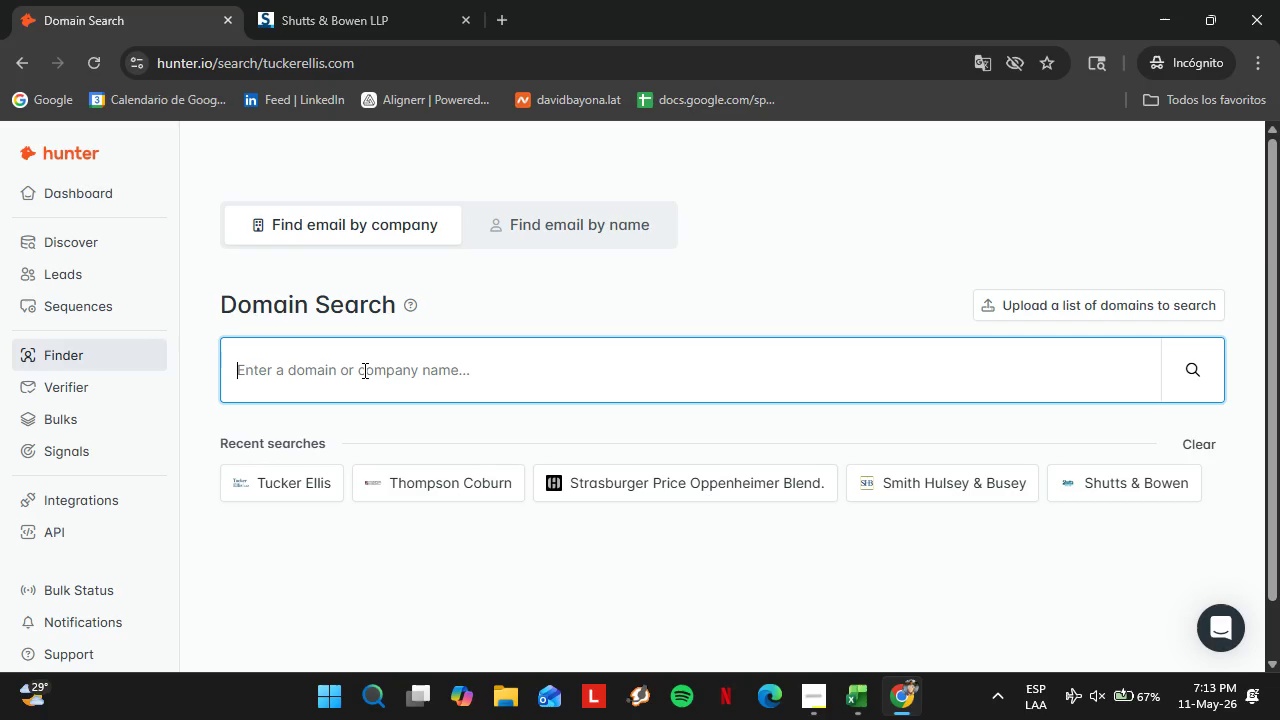 
left_click([363, 370])
 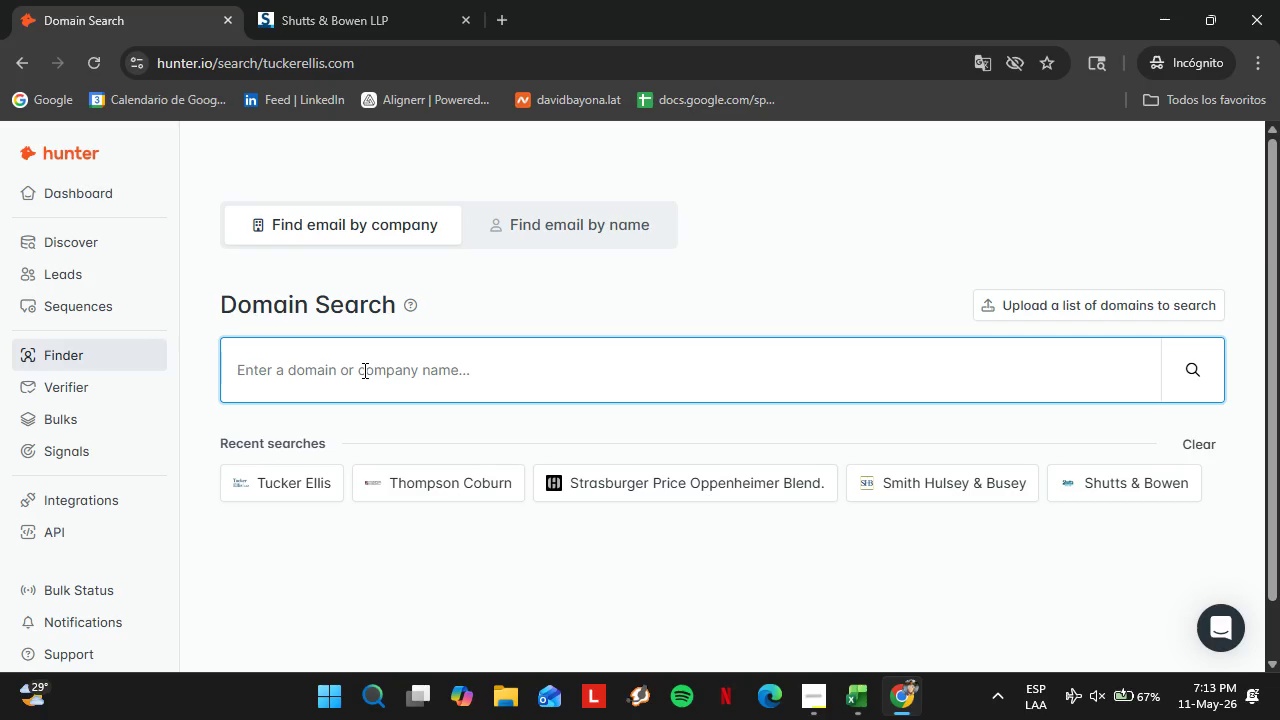 
type(ulmer.com)
 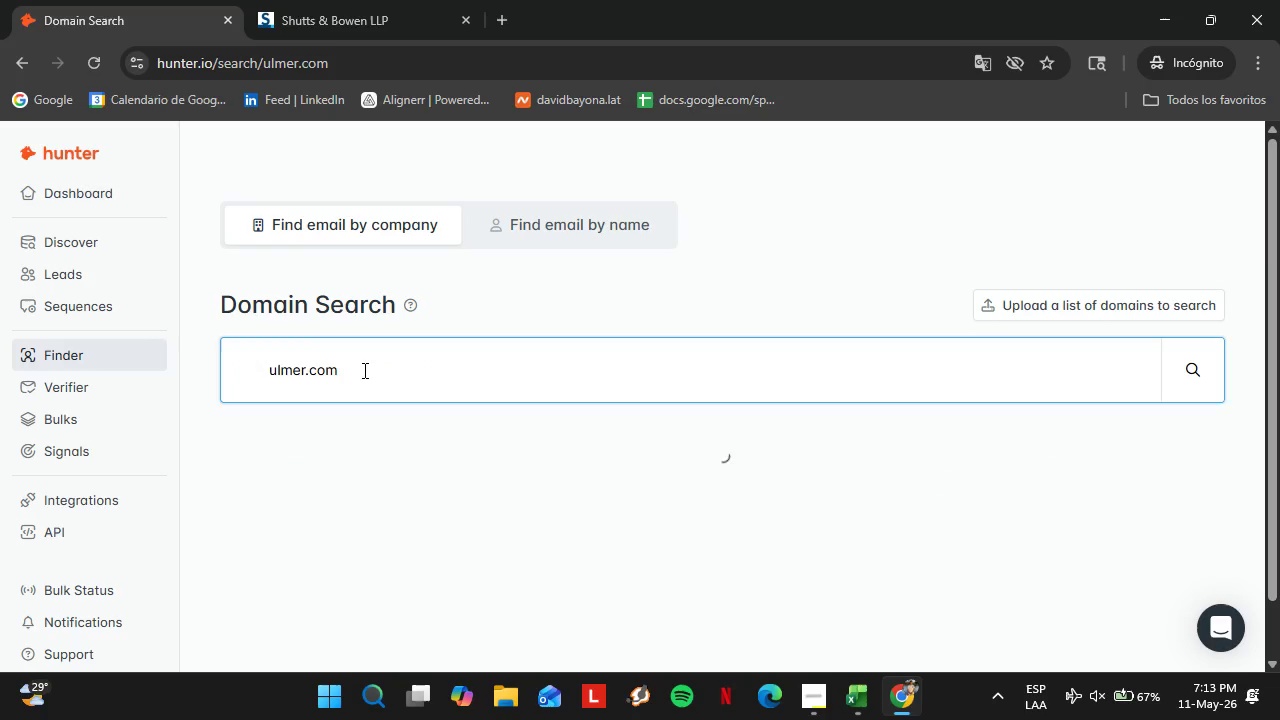 
key(Enter)
 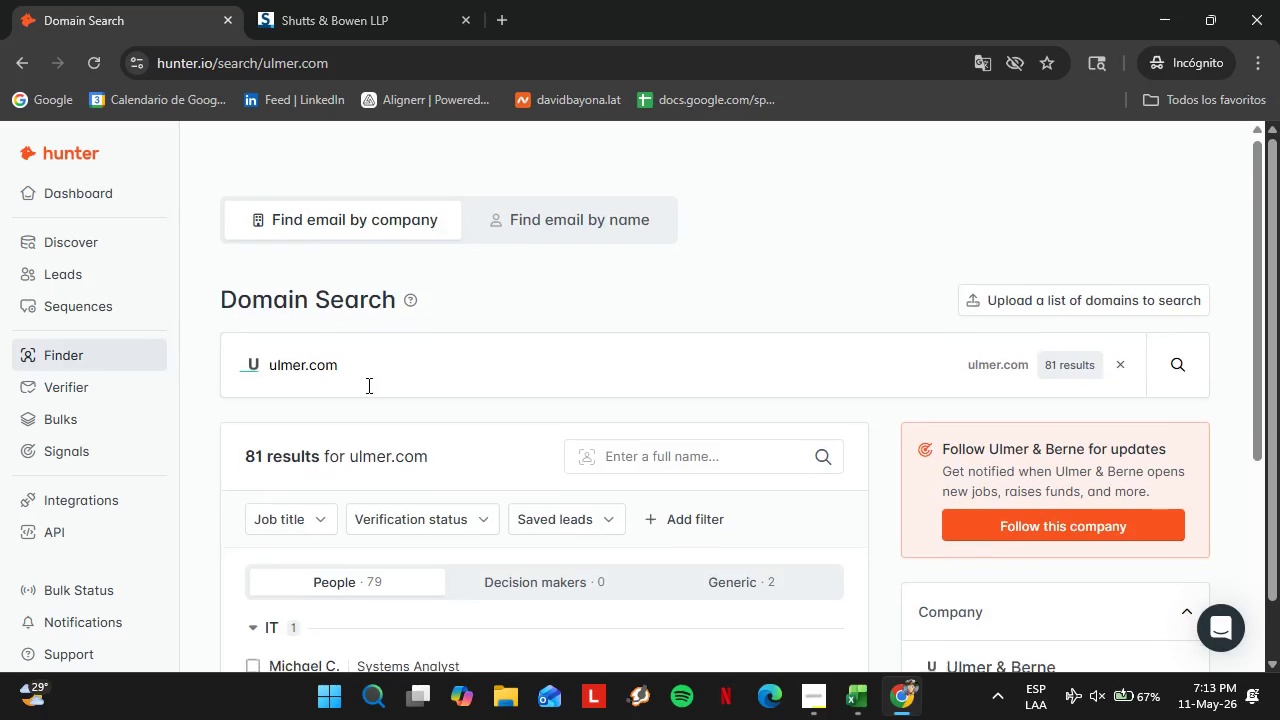 
left_click([320, 337])
 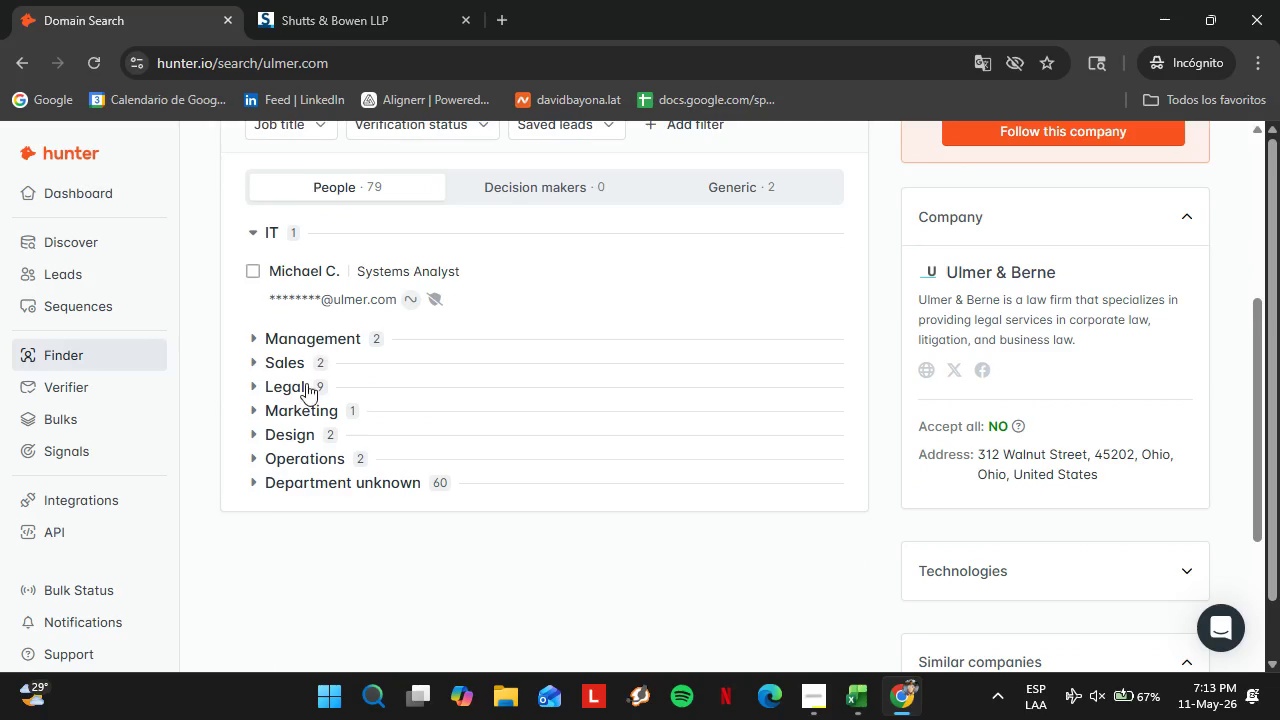 
scroll: coordinate [368, 389], scroll_direction: down, amount: 2.0
 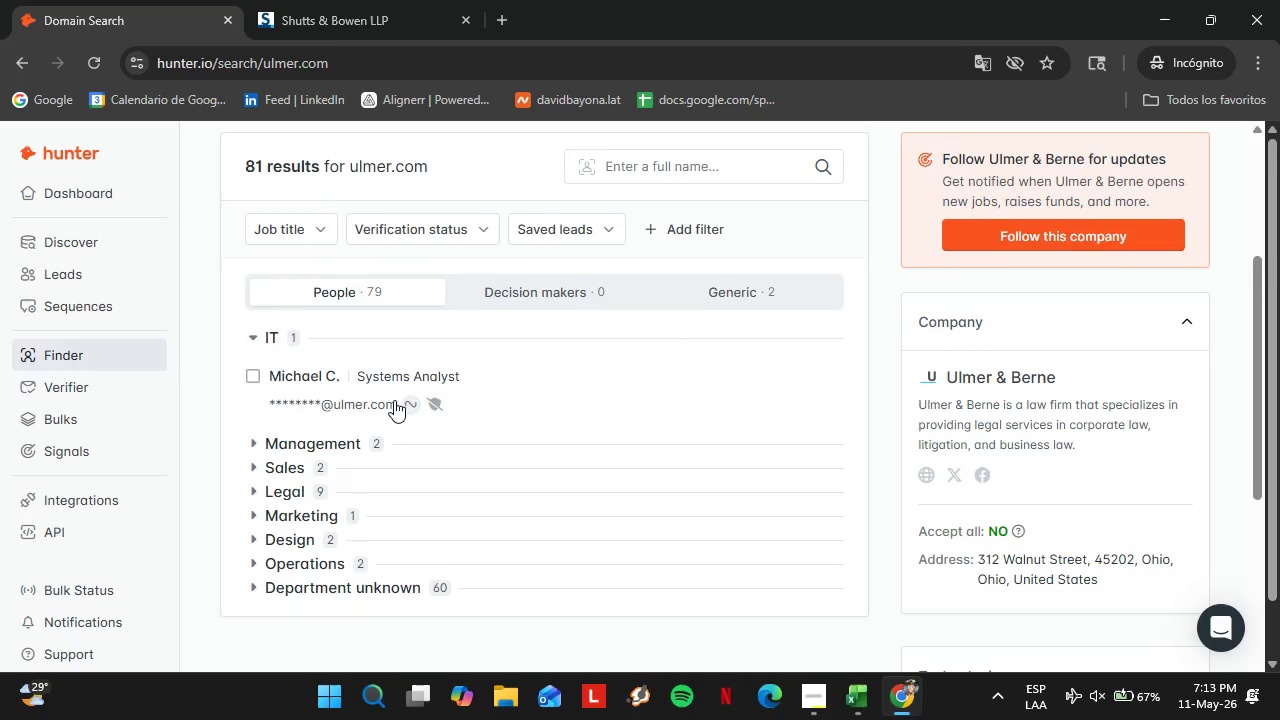 
left_click([320, 337])
 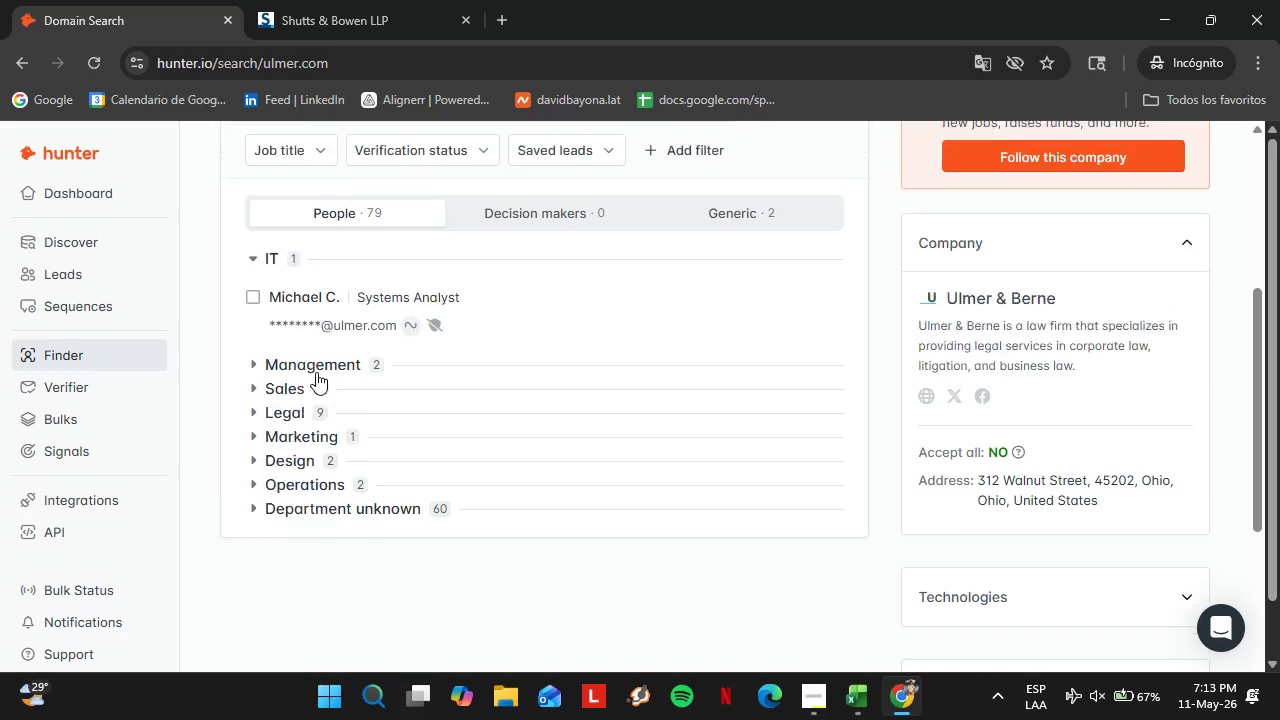 
scroll: coordinate [393, 397], scroll_direction: down, amount: 2.0
 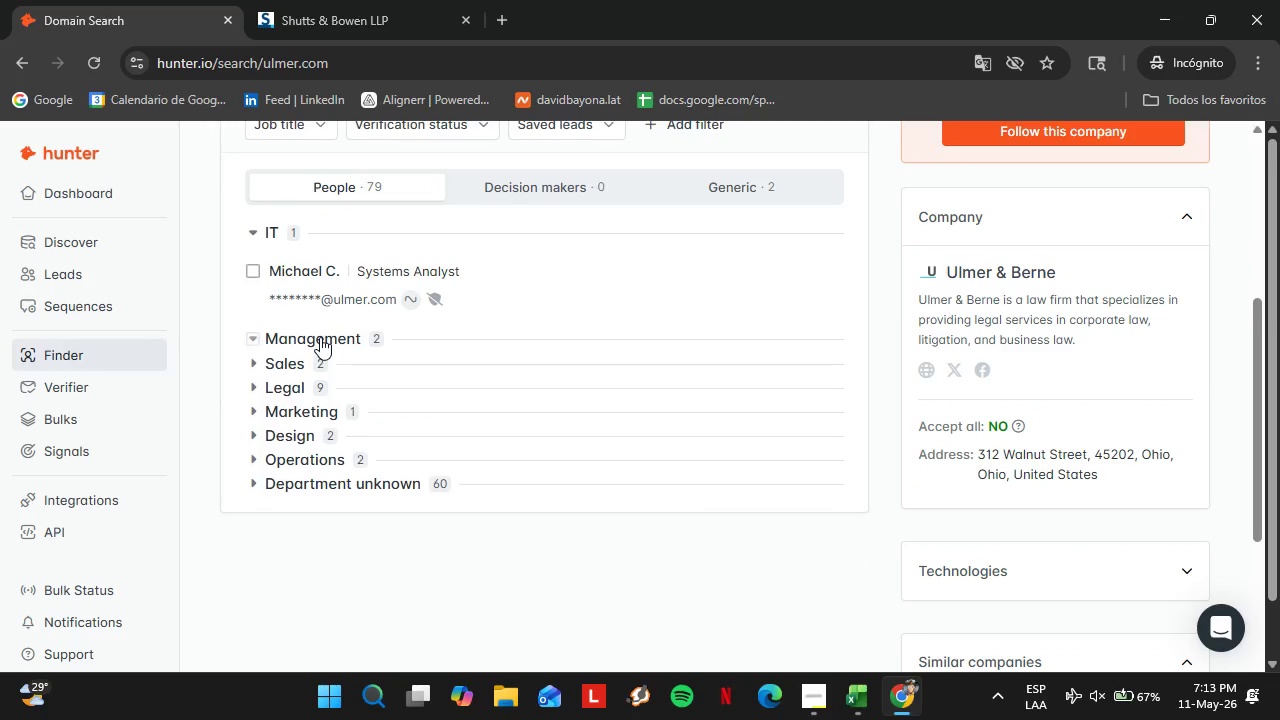 
double_click([292, 334])
 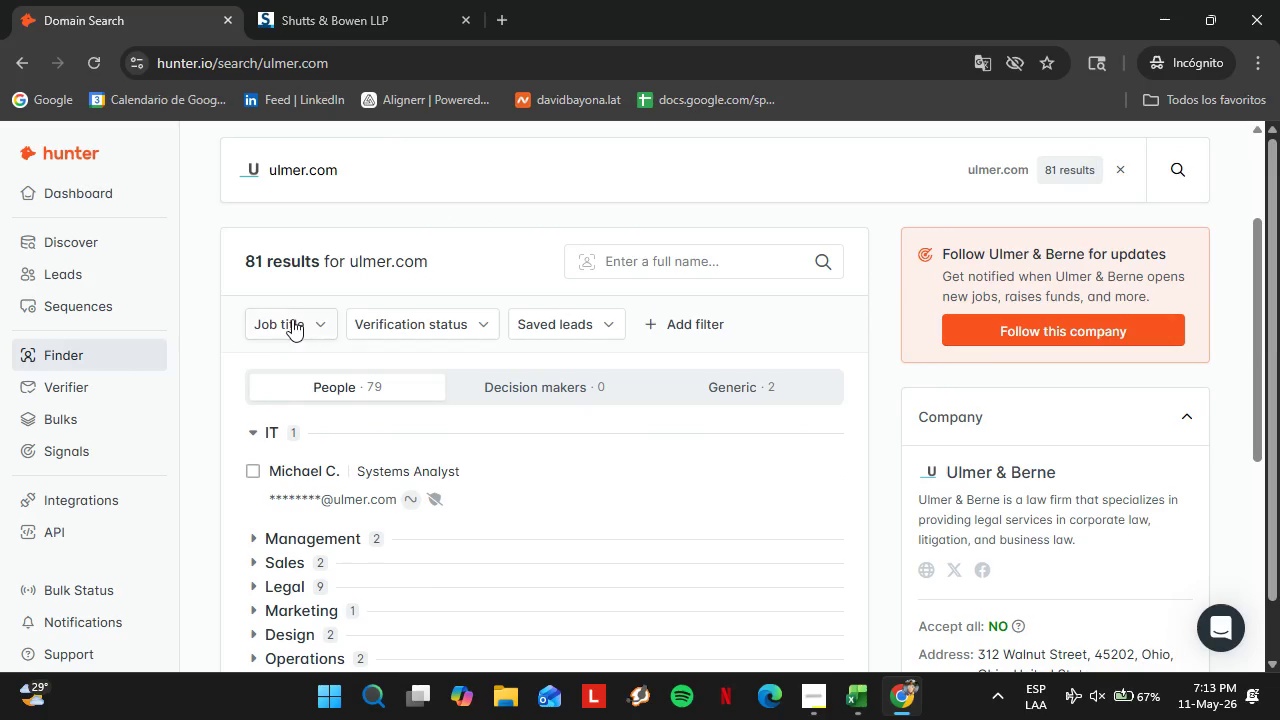 
scroll: coordinate [316, 372], scroll_direction: up, amount: 1.0
 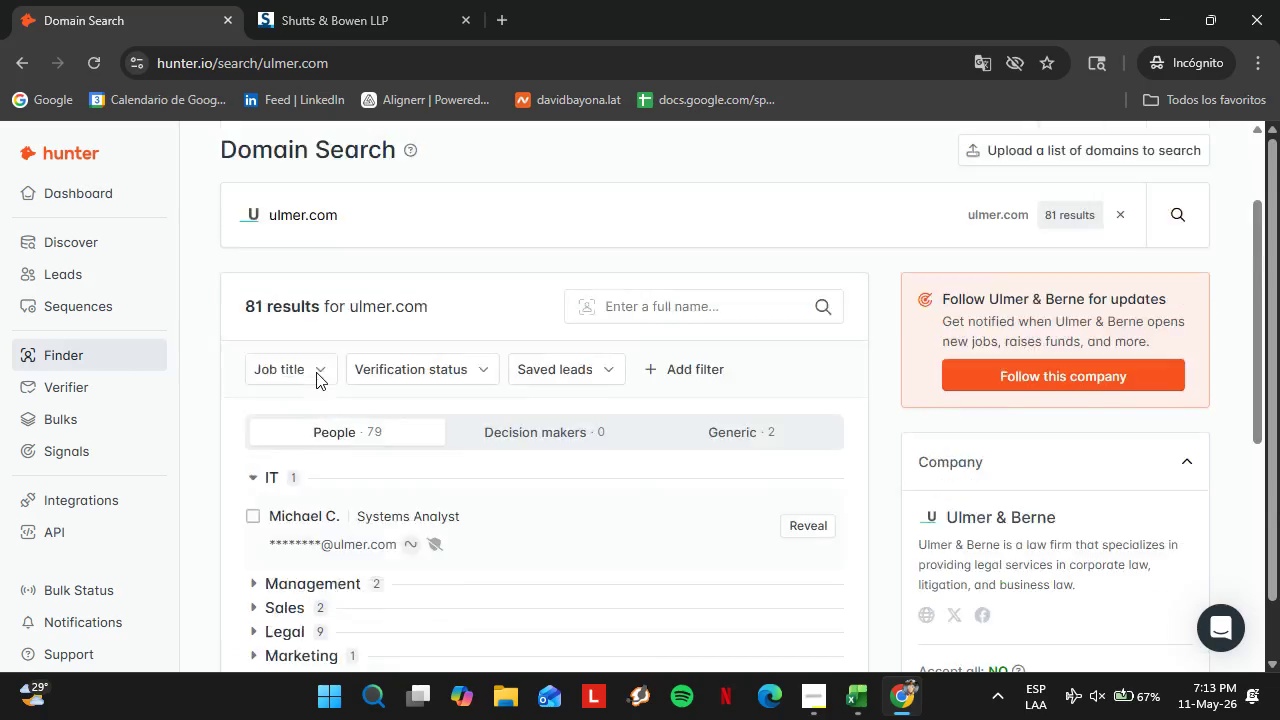 
triple_click([298, 351])
 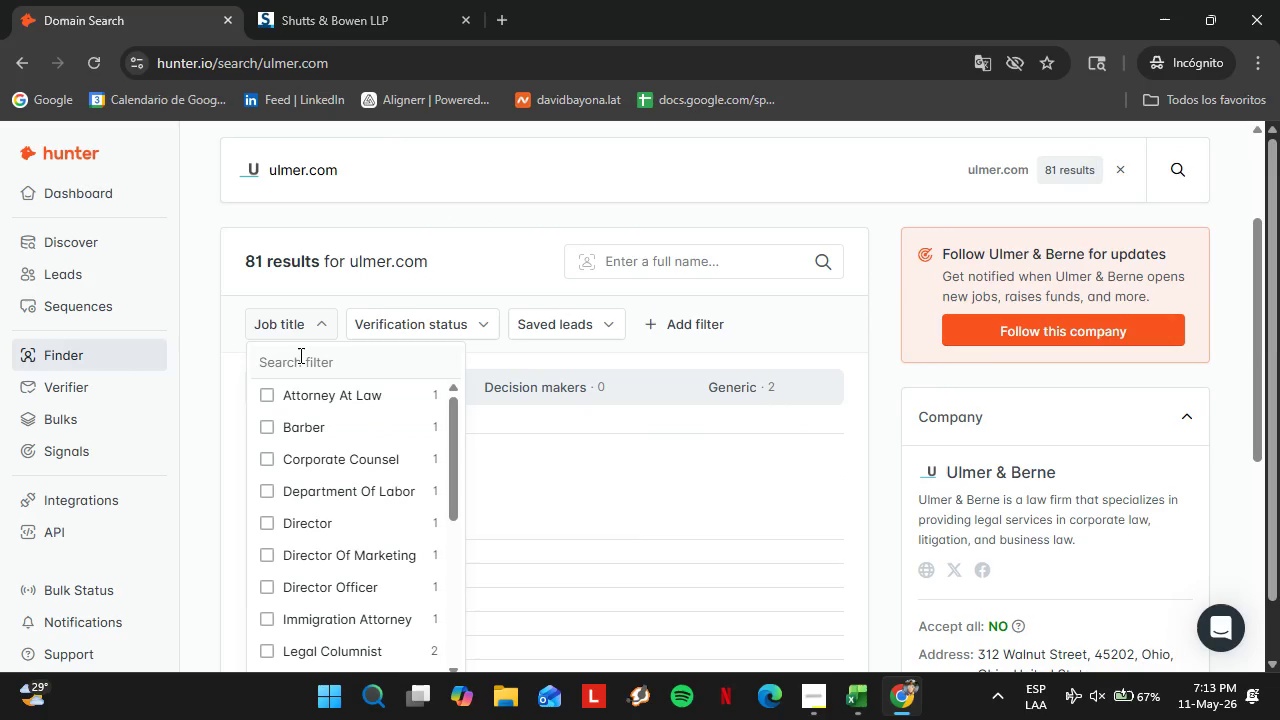 
triple_click([292, 319])
 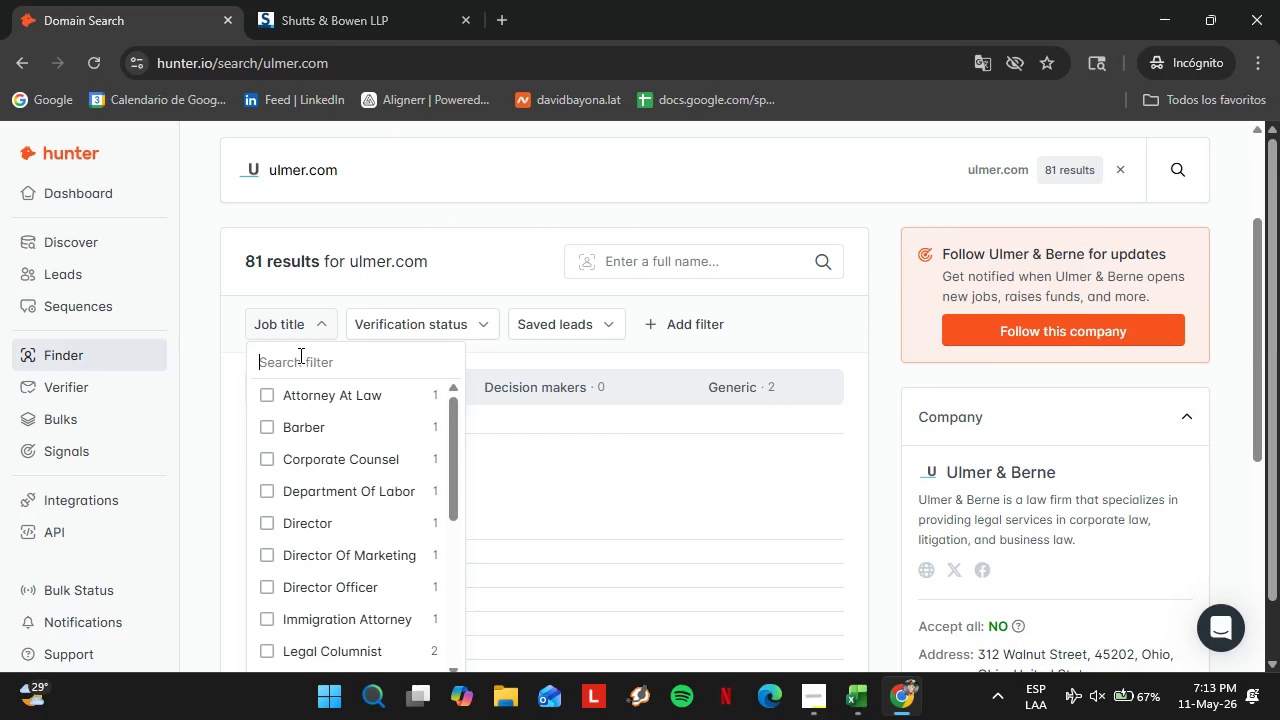 
triple_click([299, 355])
 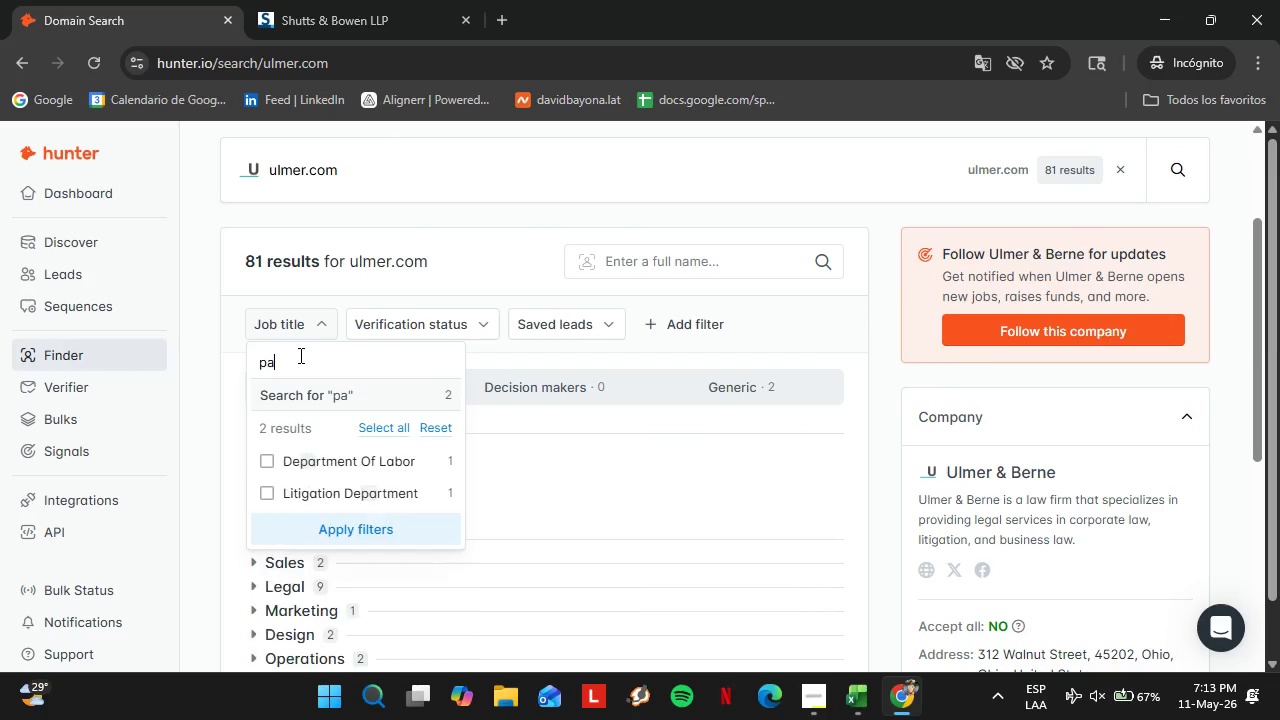 
scroll: coordinate [296, 416], scroll_direction: up, amount: 1.0
 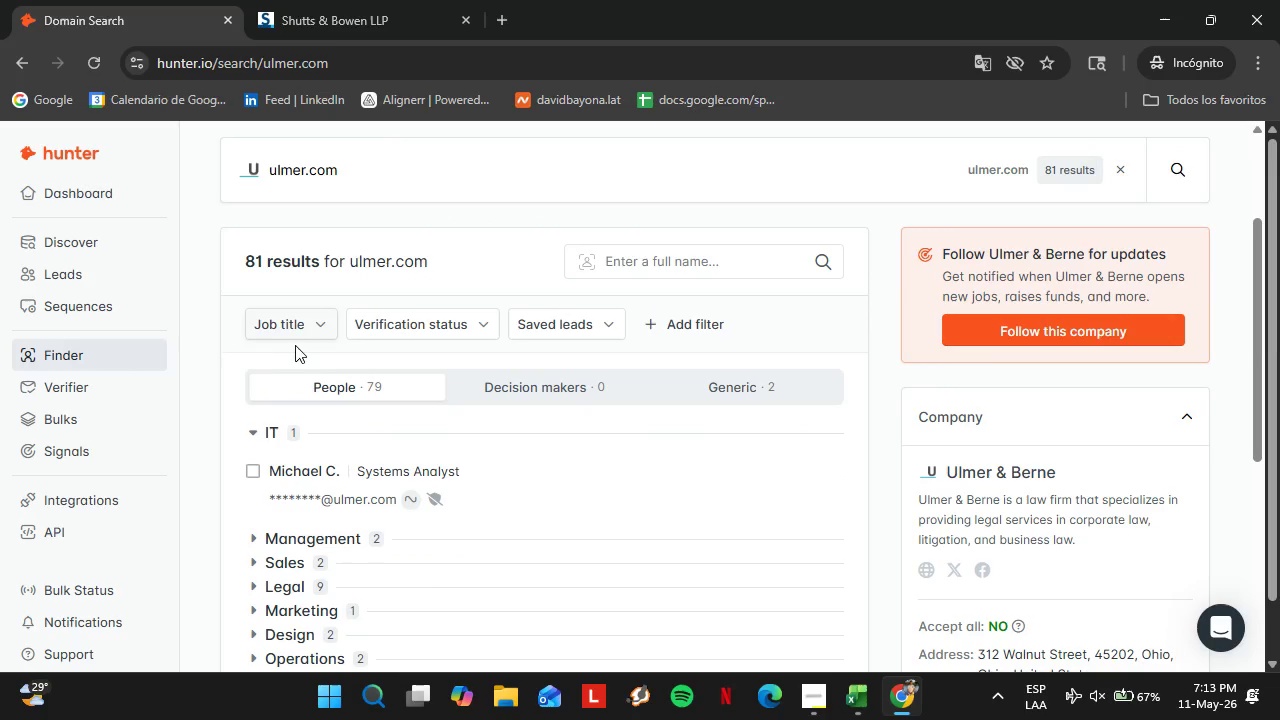 
type(partoffice)
 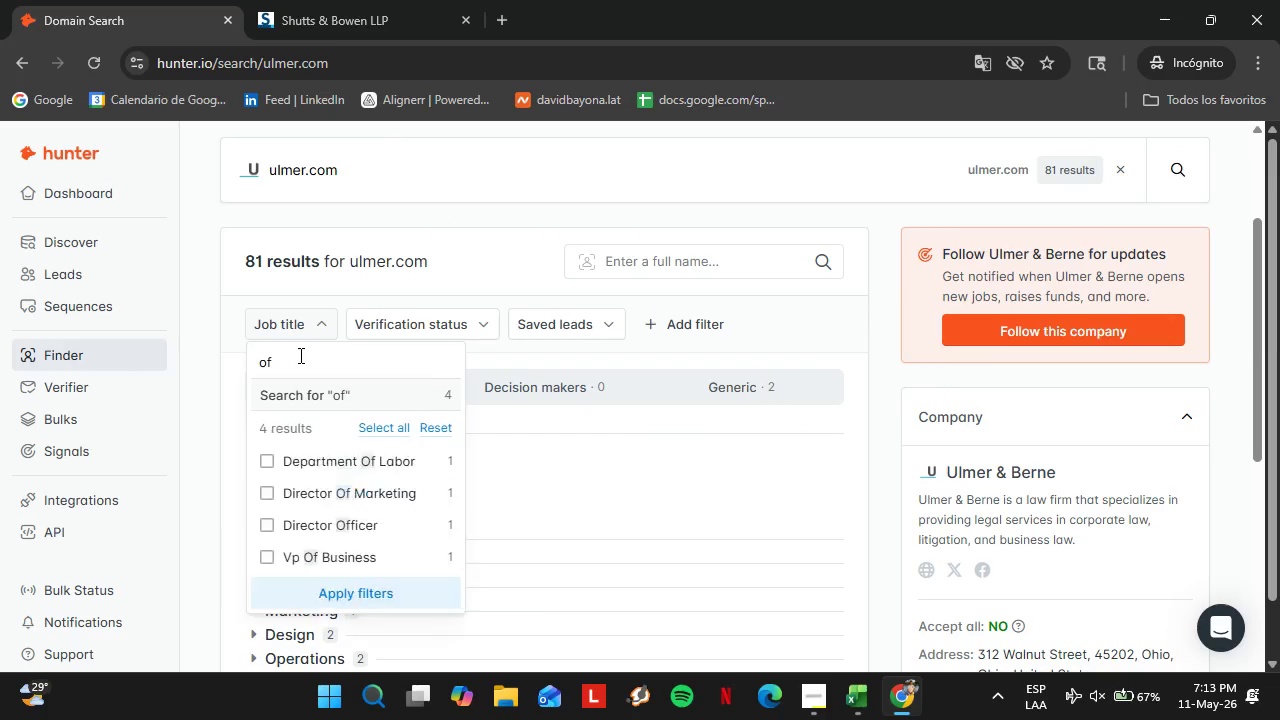 
hold_key(key=Backspace, duration=0.8)
 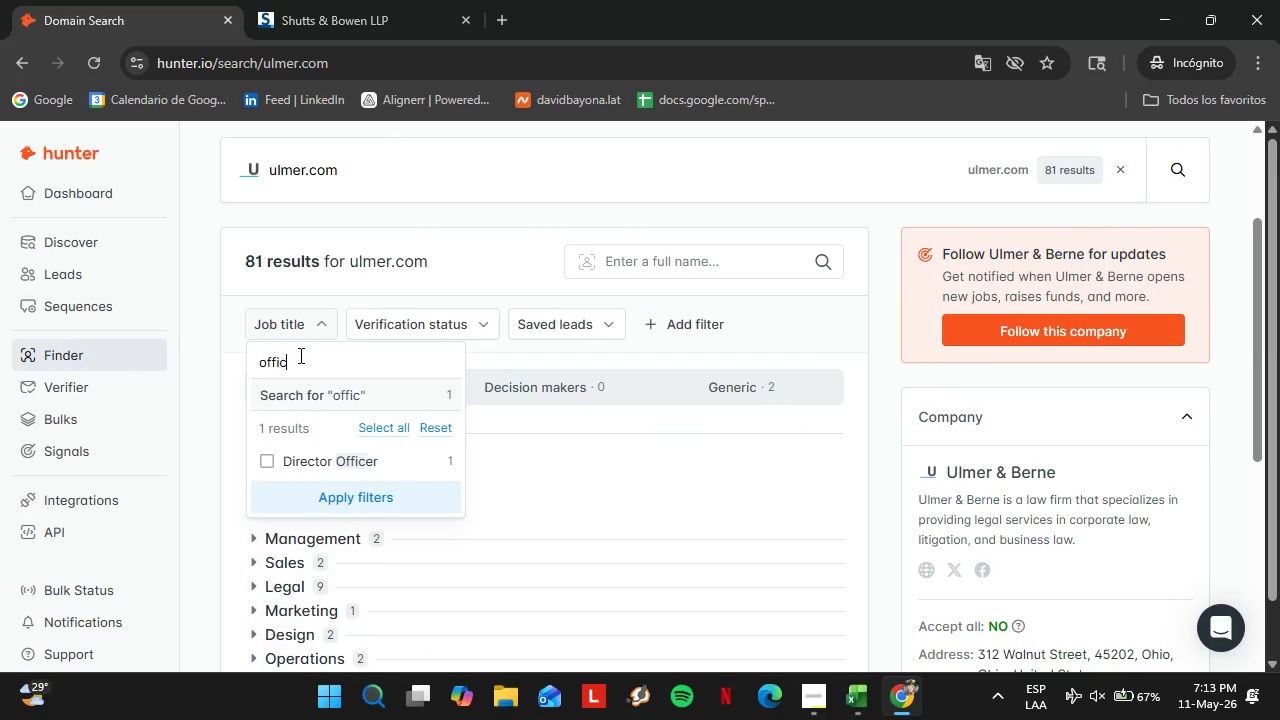 
hold_key(key=Backspace, duration=0.78)
 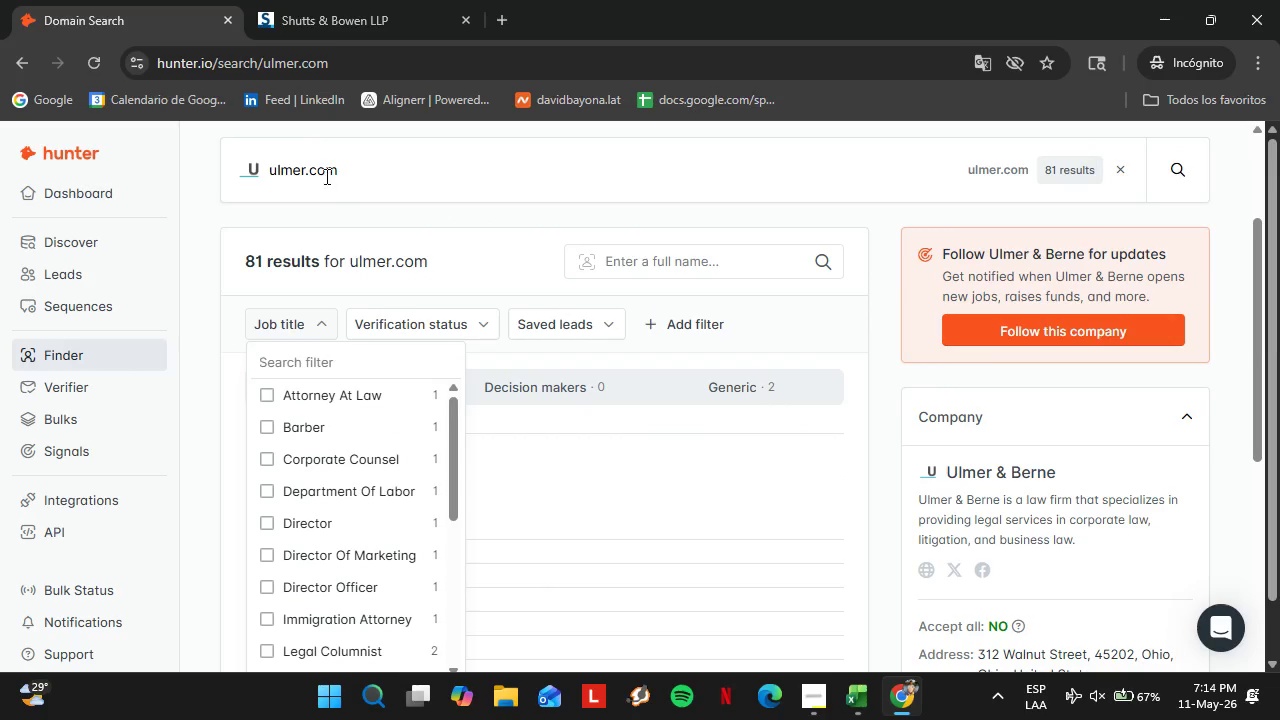 
double_click([325, 176])
 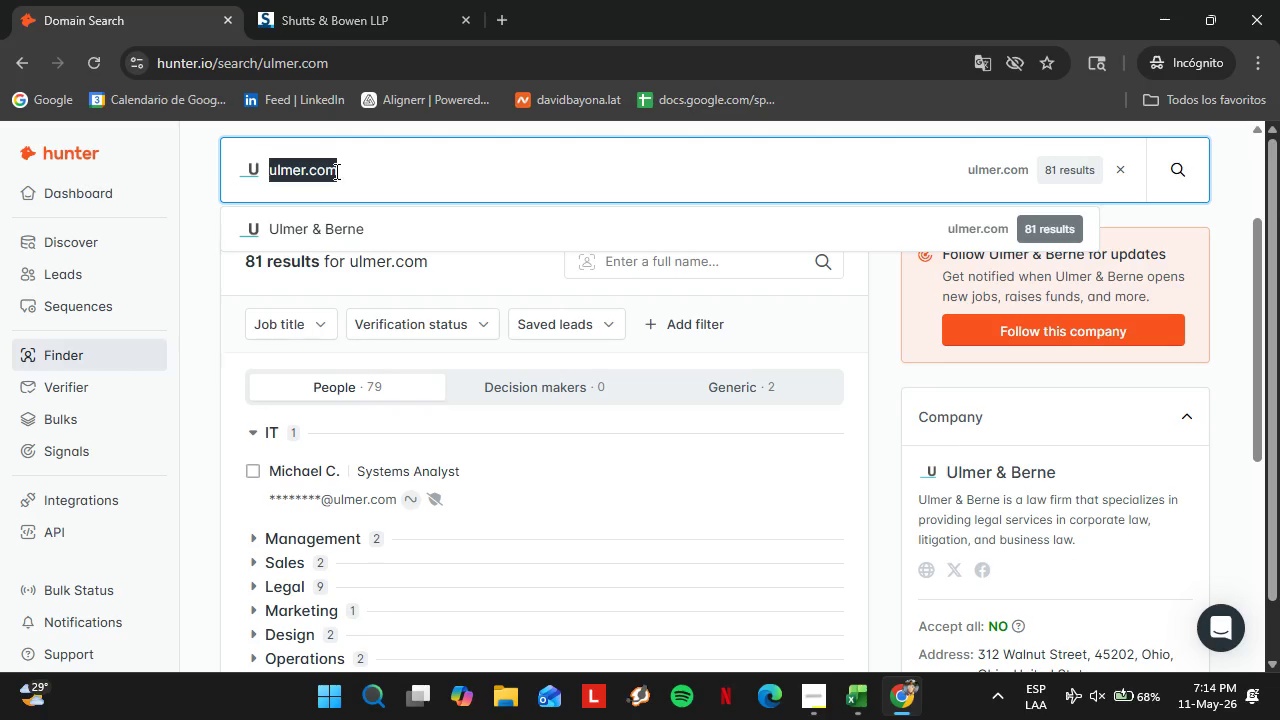 
type(varnumlaw.com)
 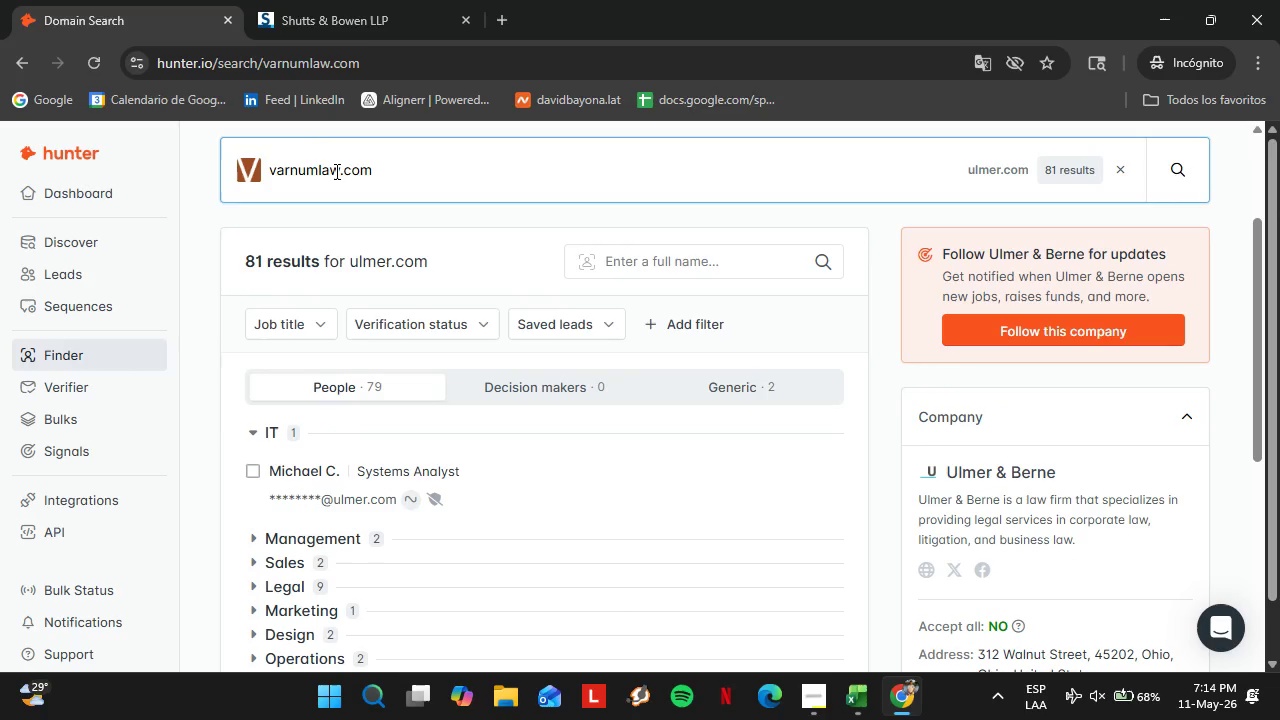 
key(Enter)
 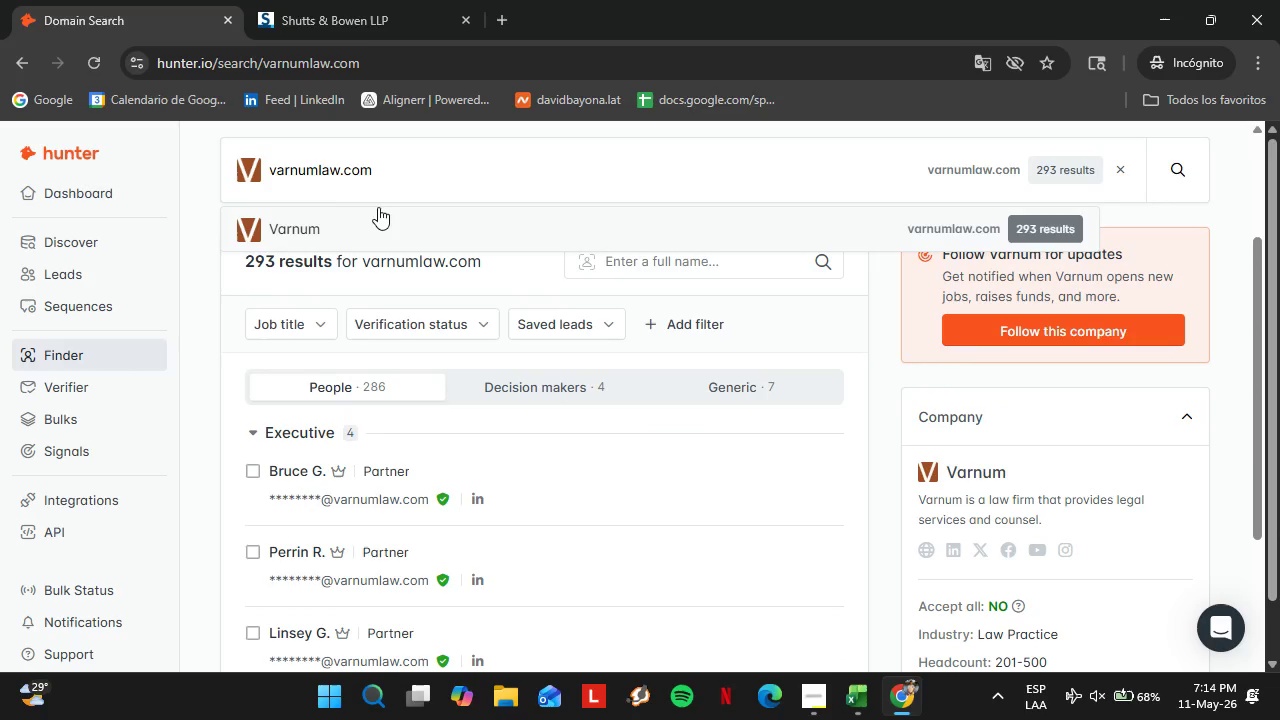 
left_click([359, 227])
 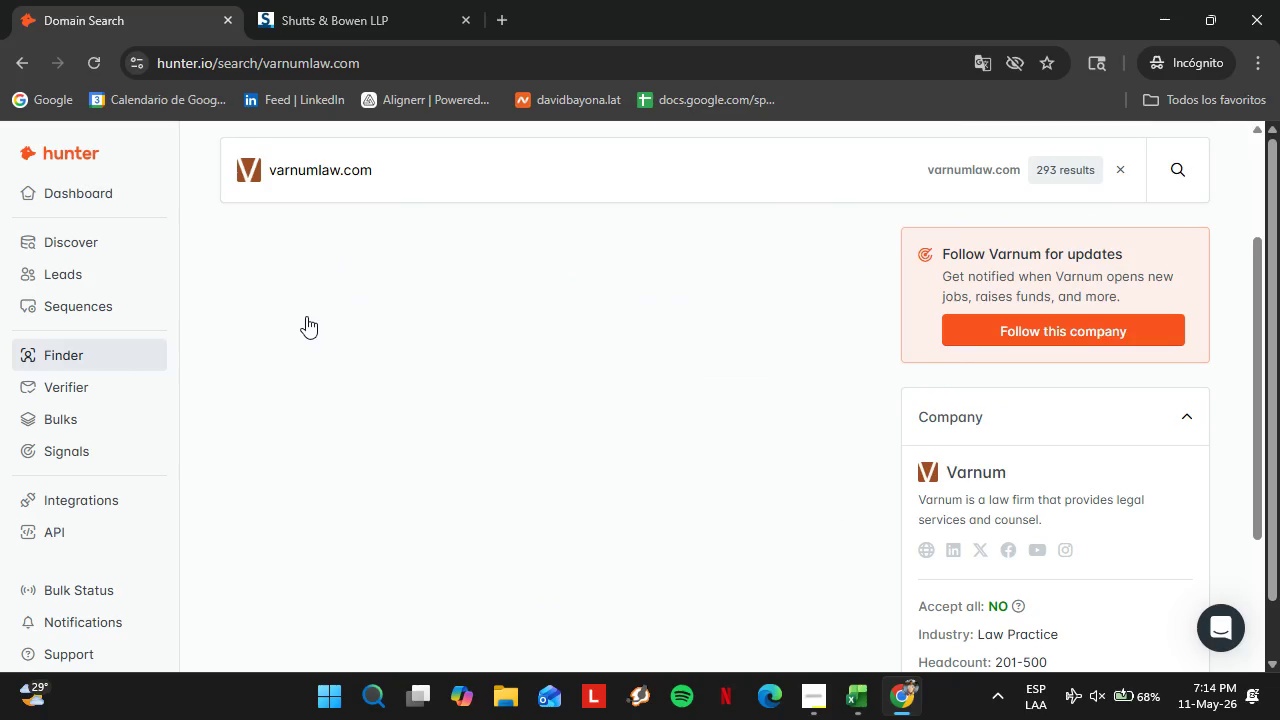 
left_click([306, 316])
 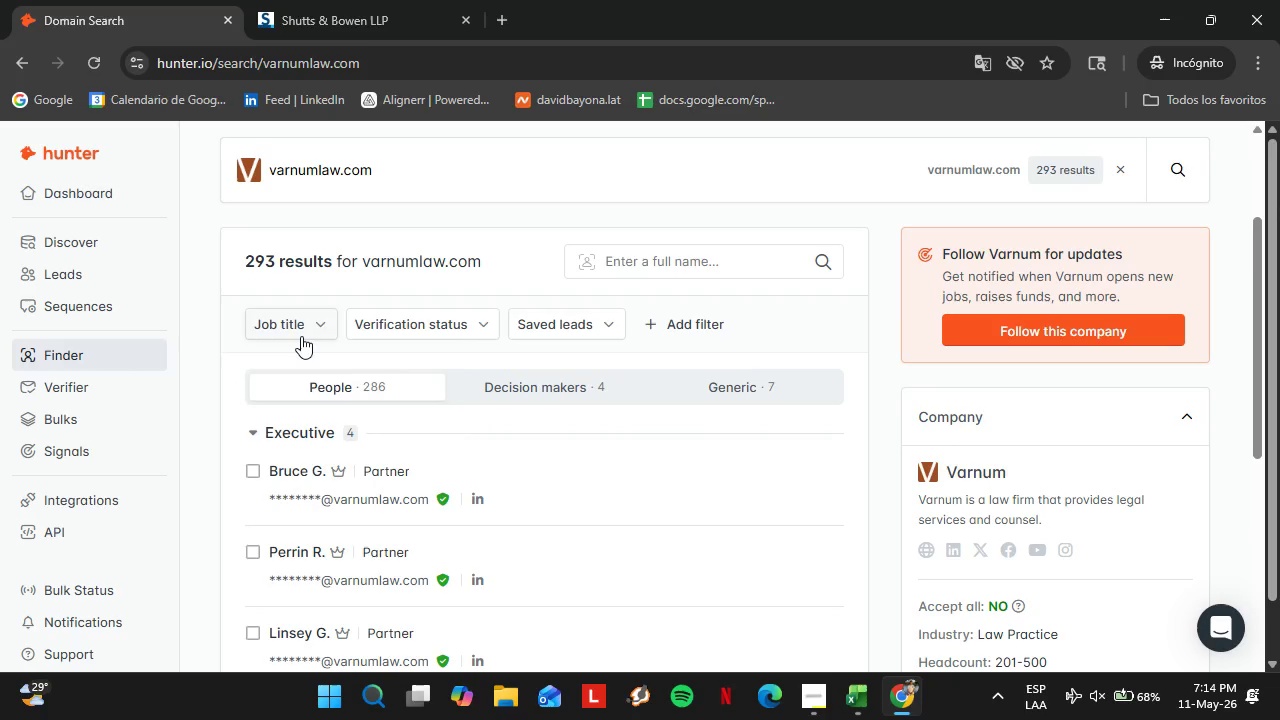 
double_click([301, 336])
 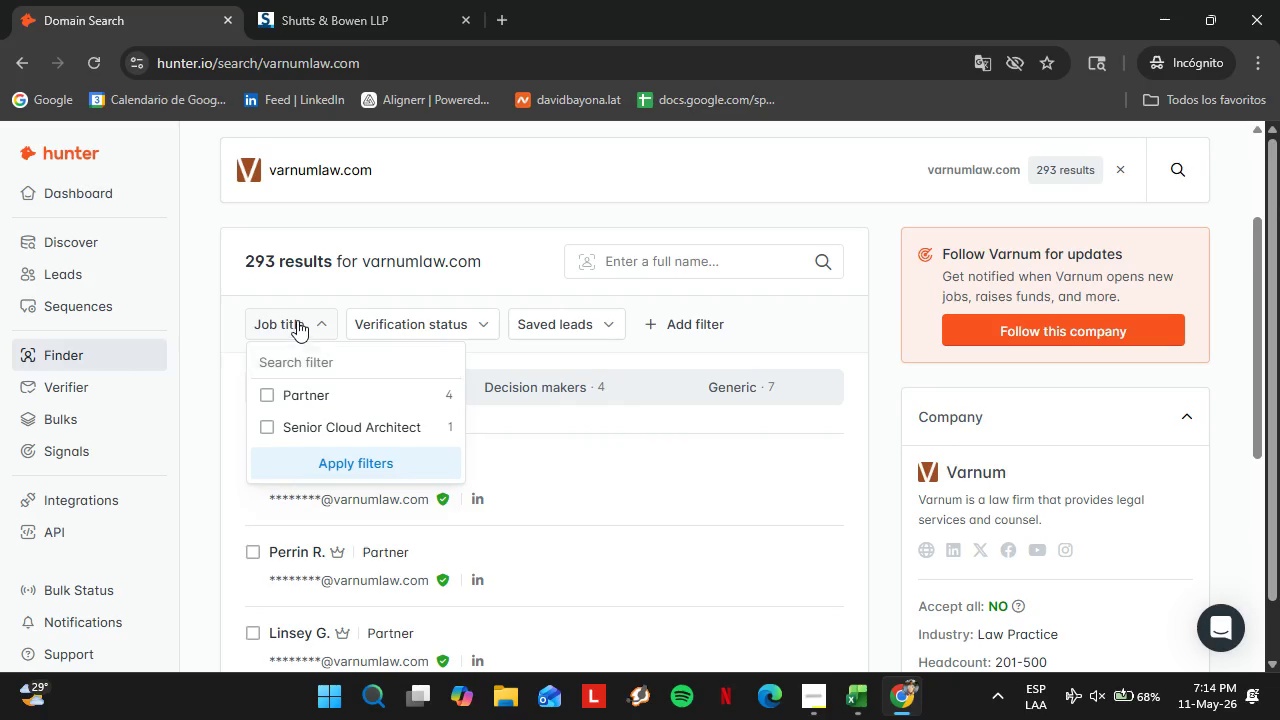 
left_click([297, 320])
 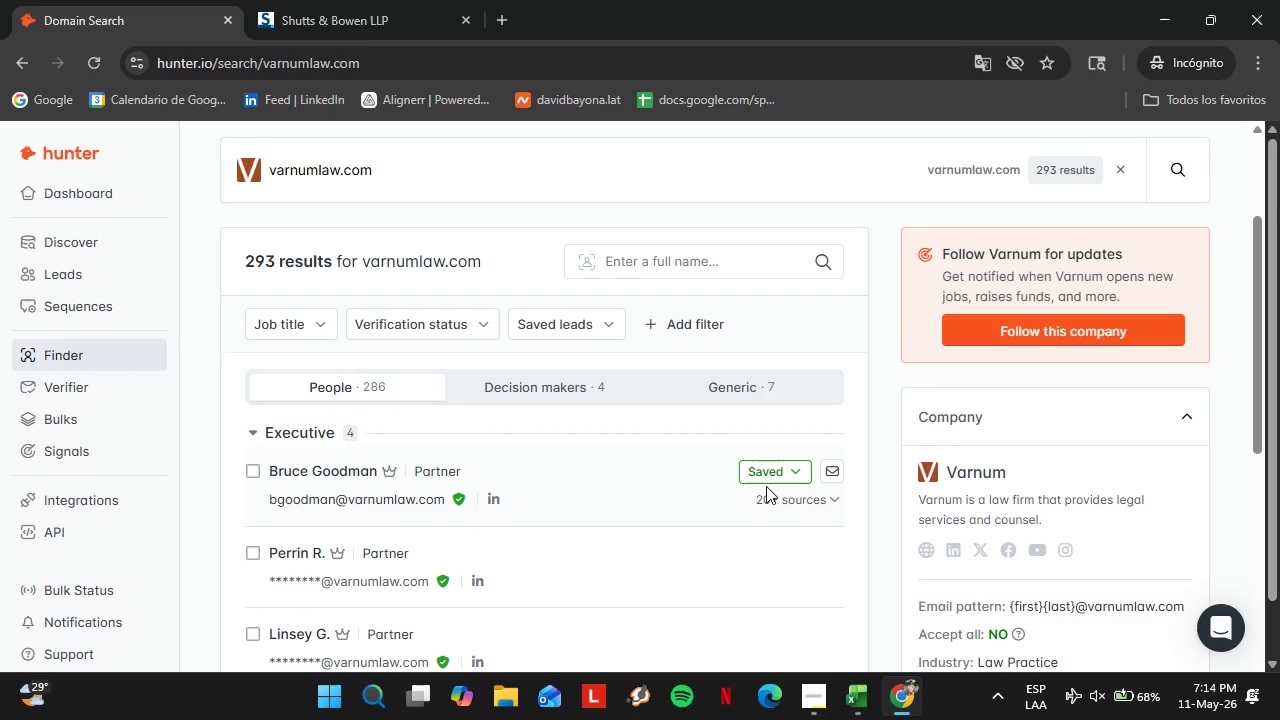 
left_click([773, 471])
 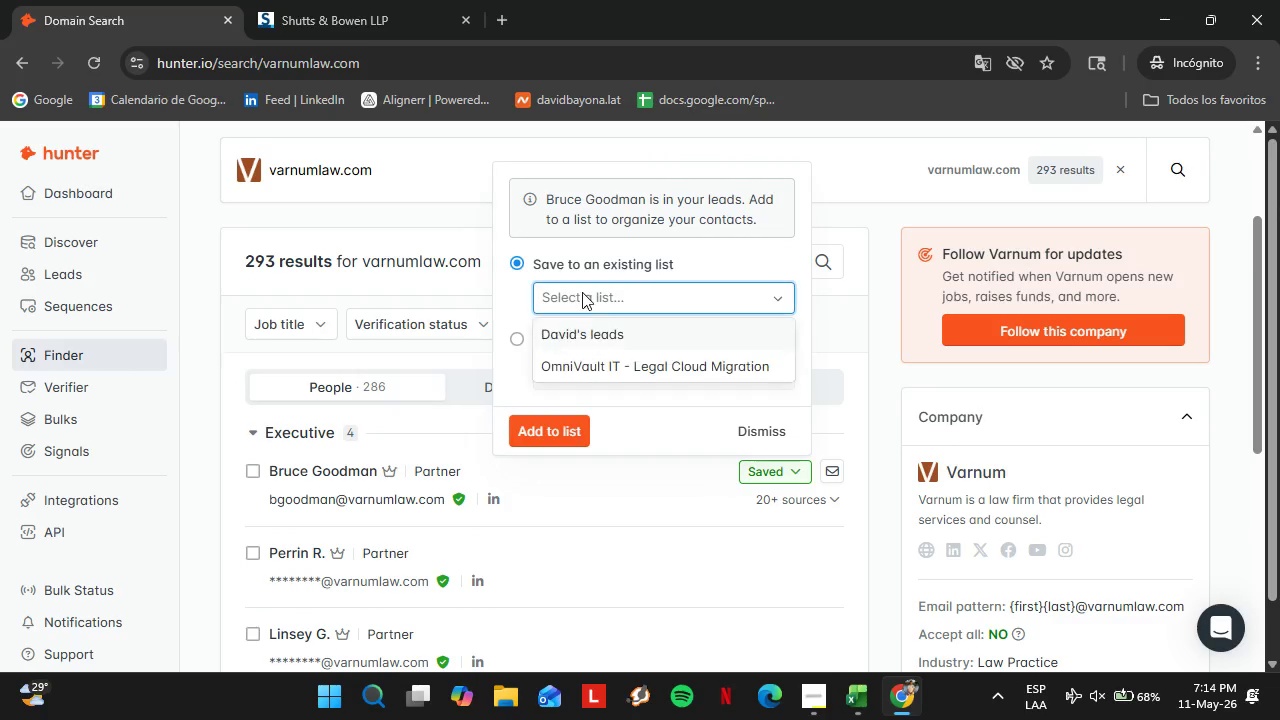 
left_click([575, 286])
 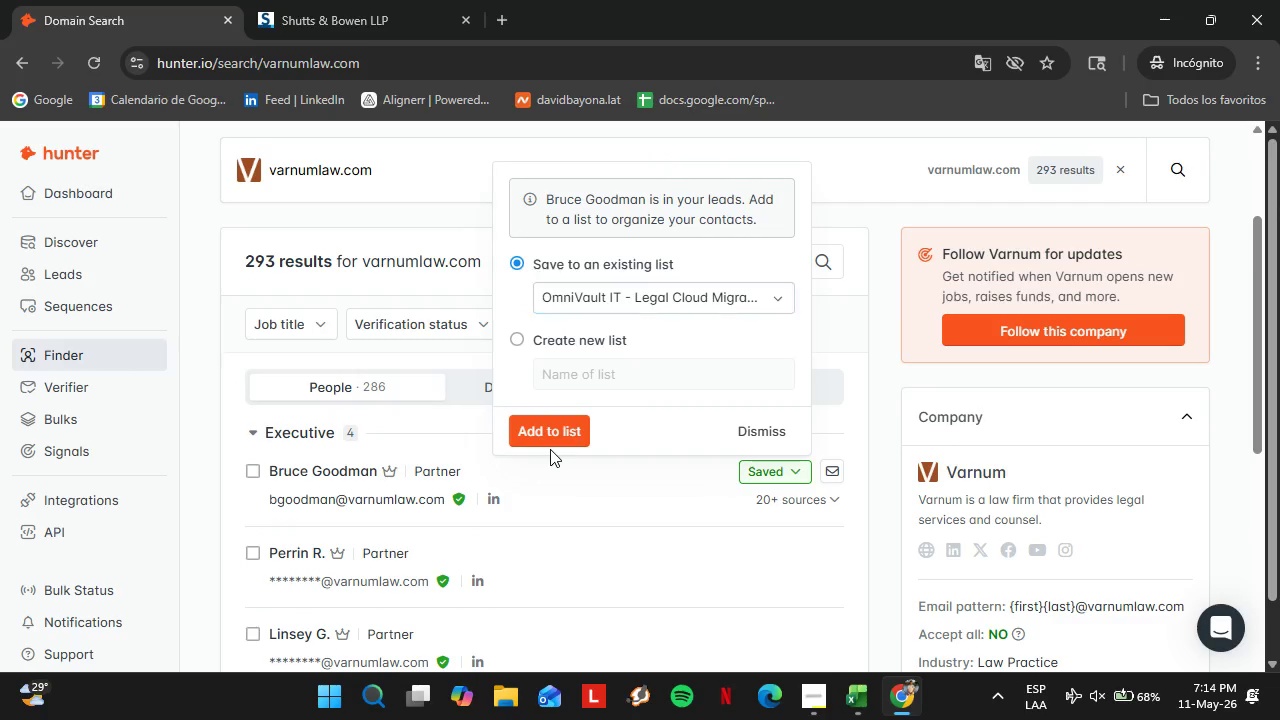 
double_click([550, 449])
 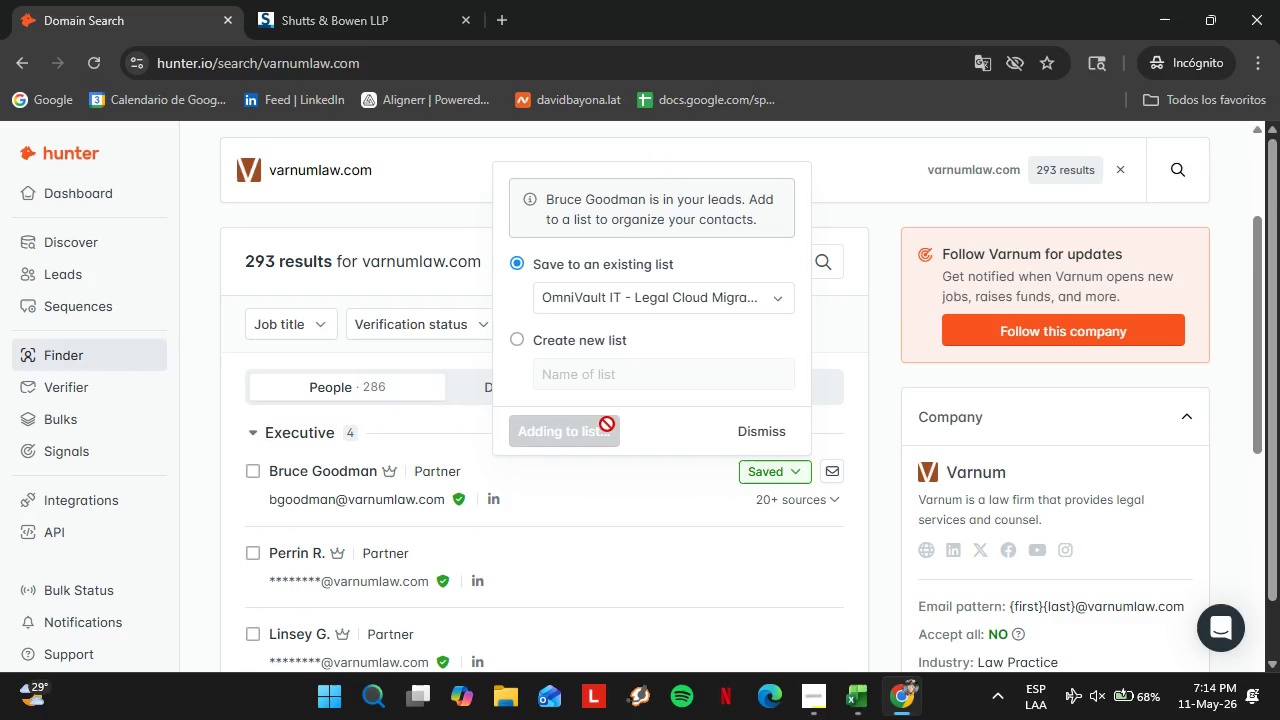 
triple_click([555, 432])
 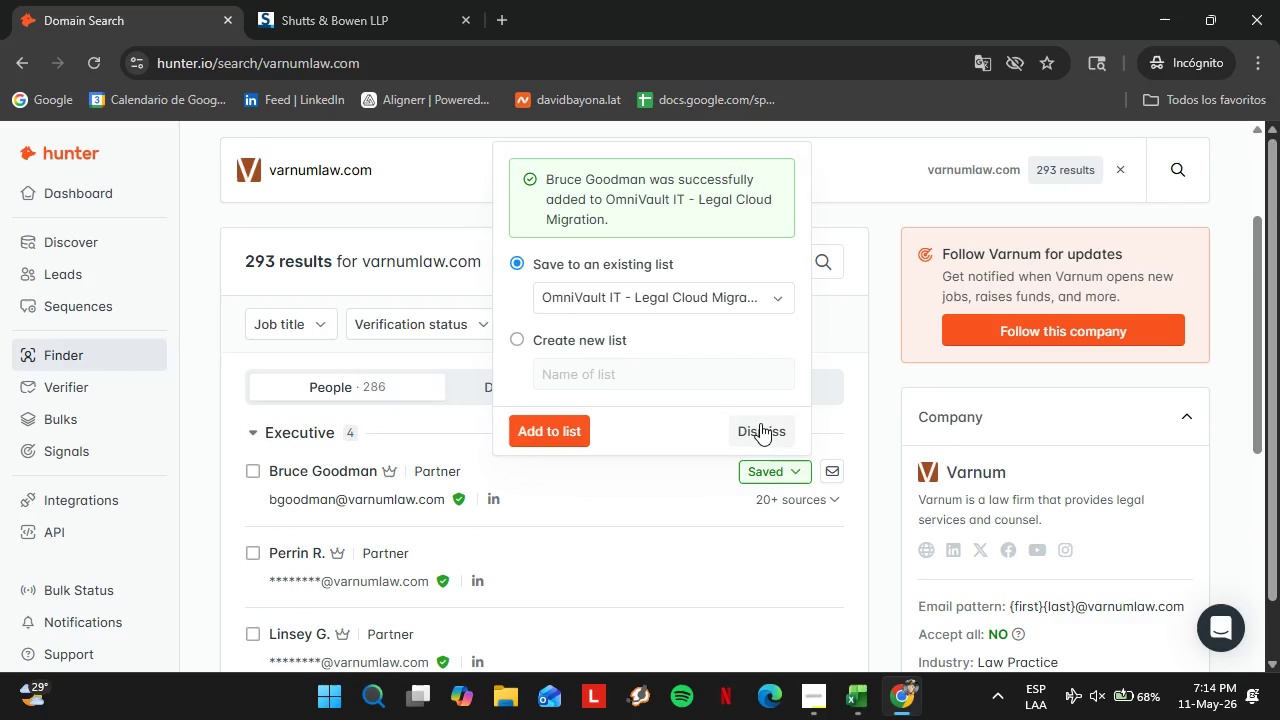 
left_click([760, 423])
 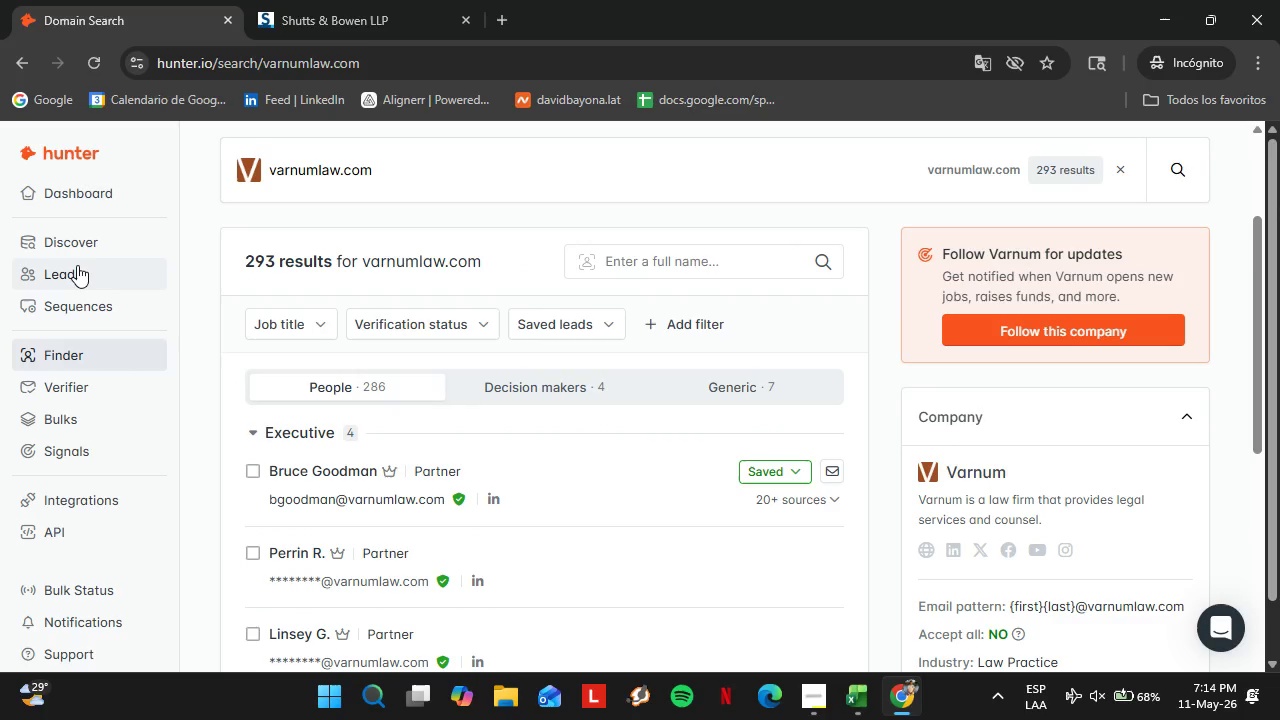 
left_click([77, 266])
 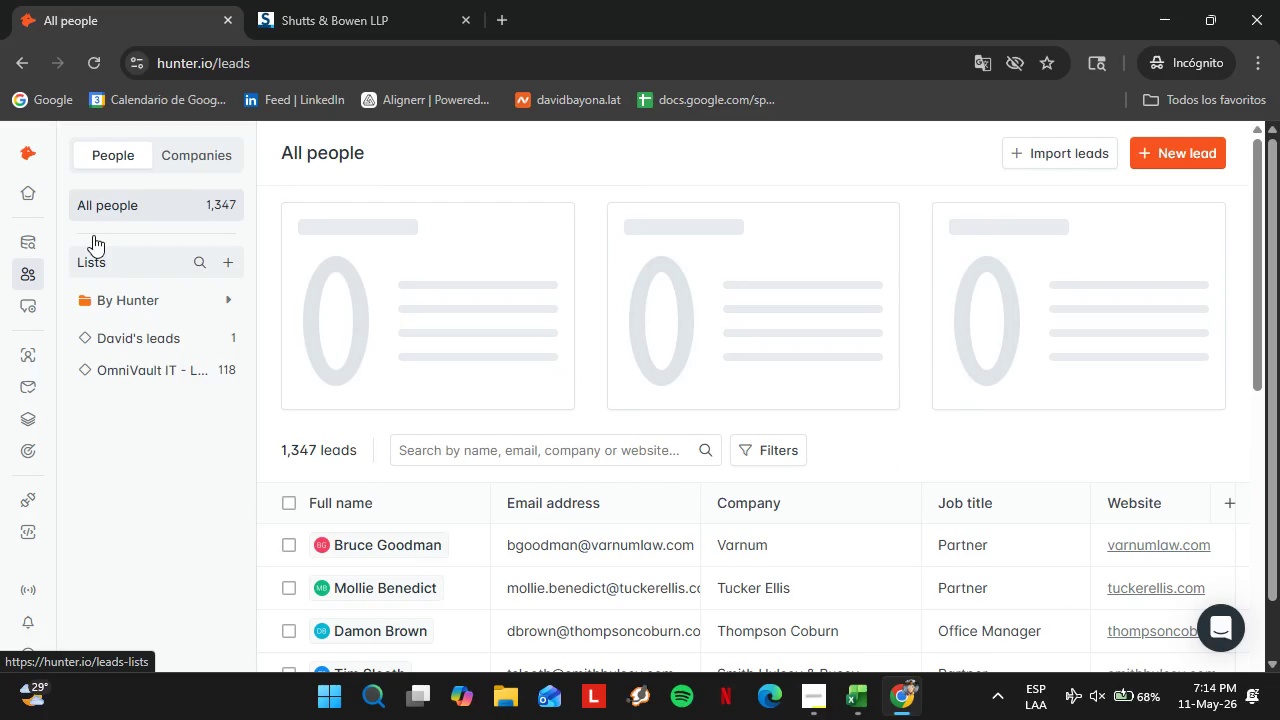 
wait(5.66)
 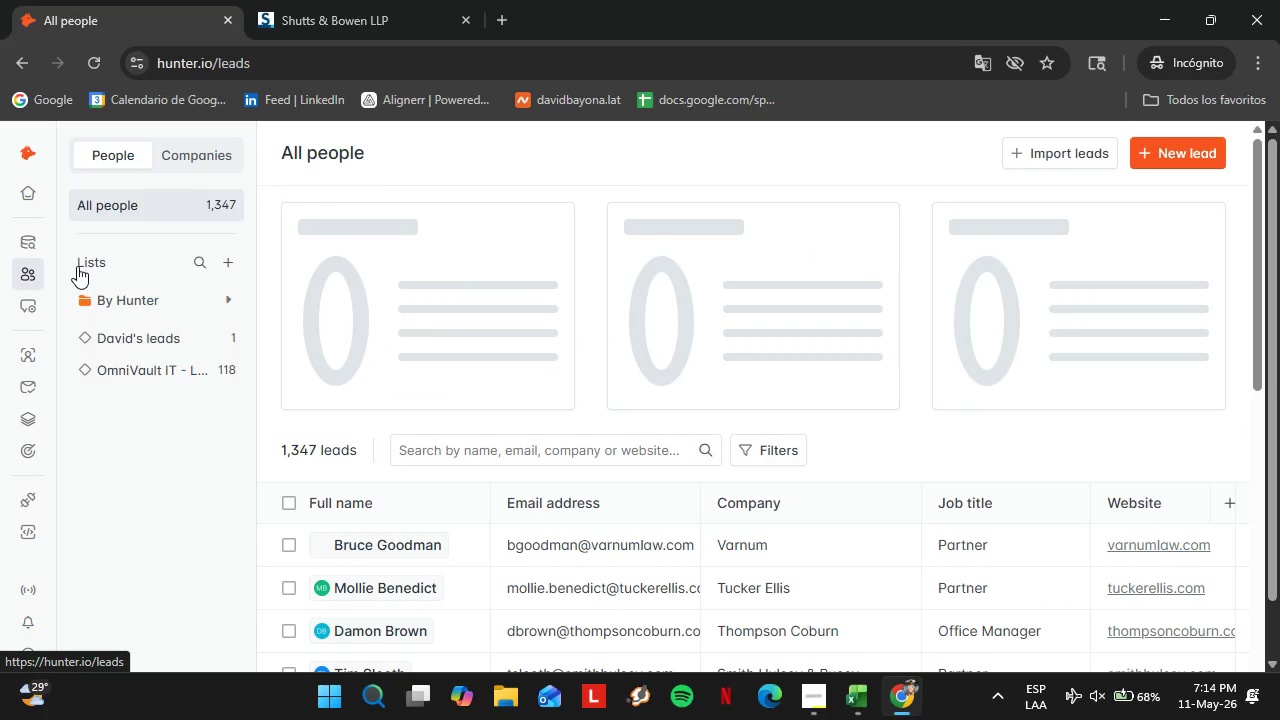 
left_click([169, 361])
 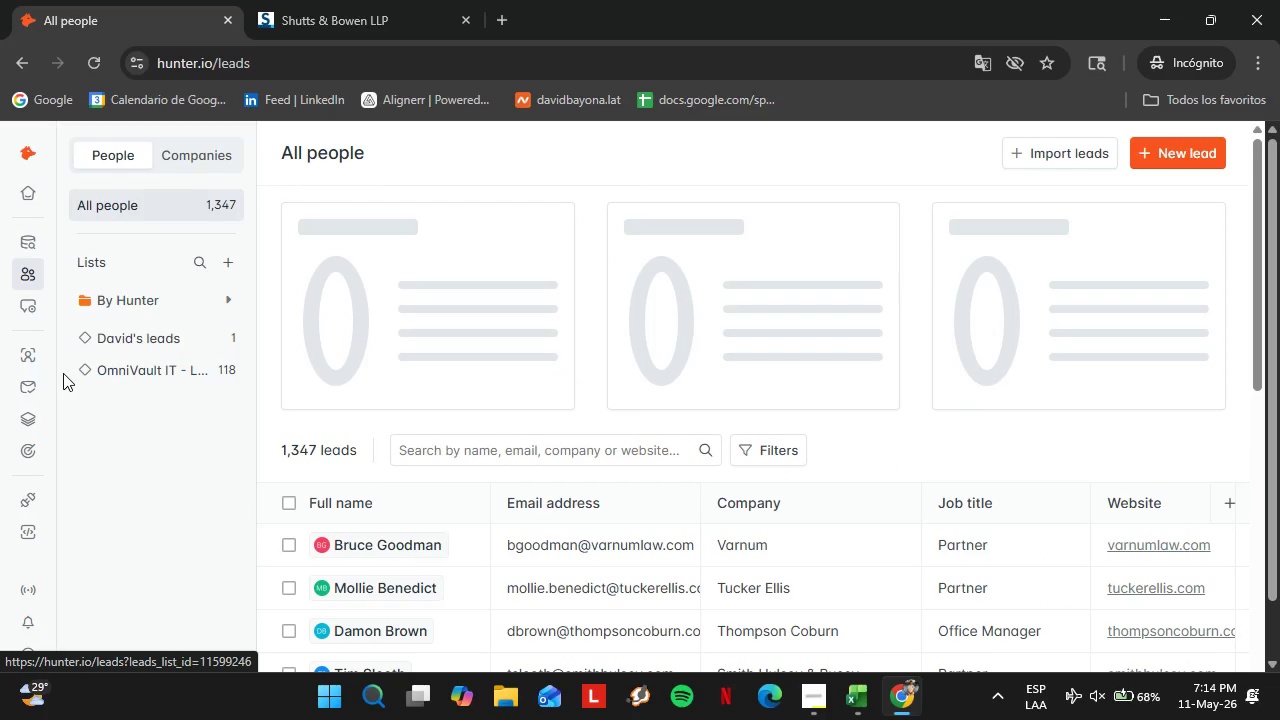 
scroll: coordinate [620, 396], scroll_direction: down, amount: 1.0
 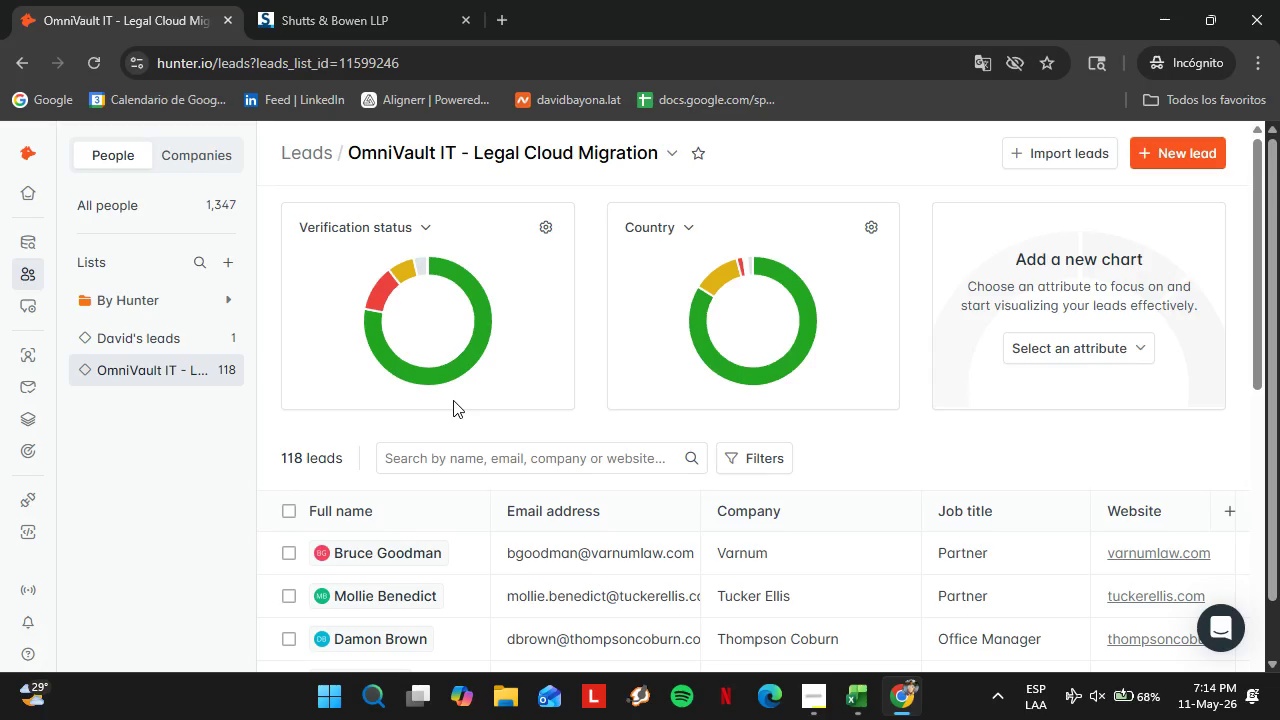 
wait(6.08)
 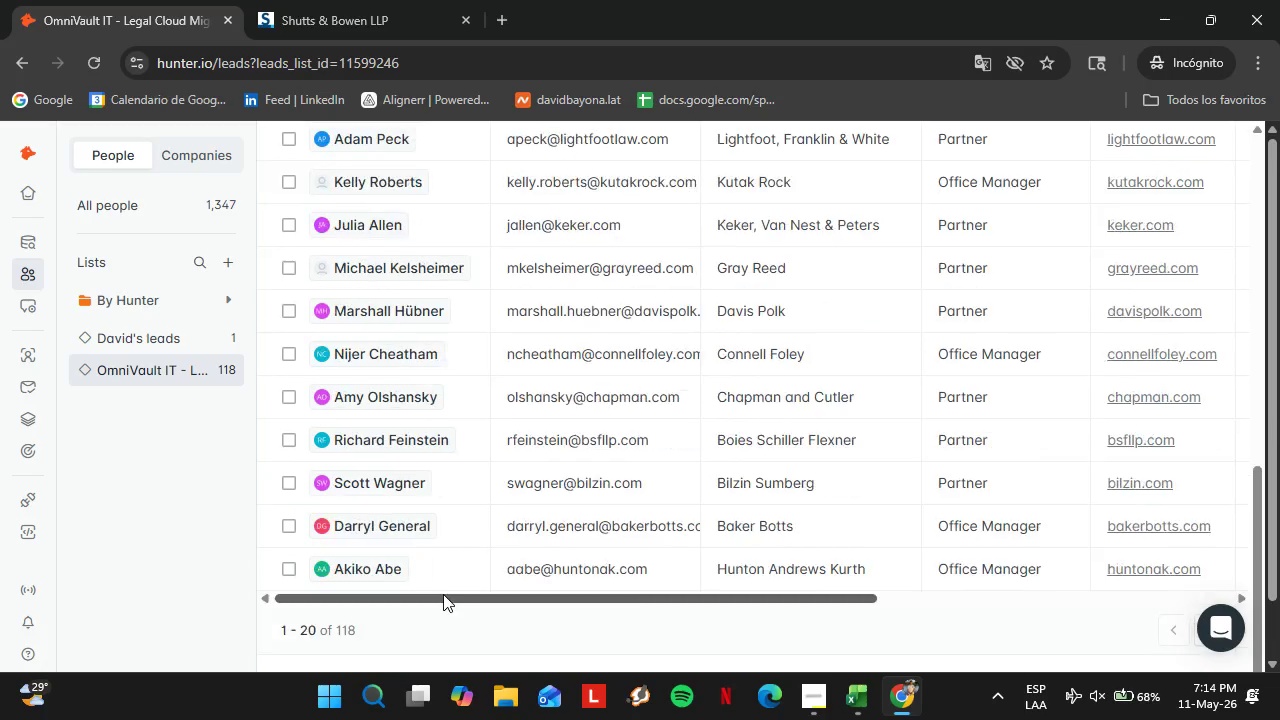 
left_click_drag(start_coordinate=[441, 596], to_coordinate=[851, 597])
 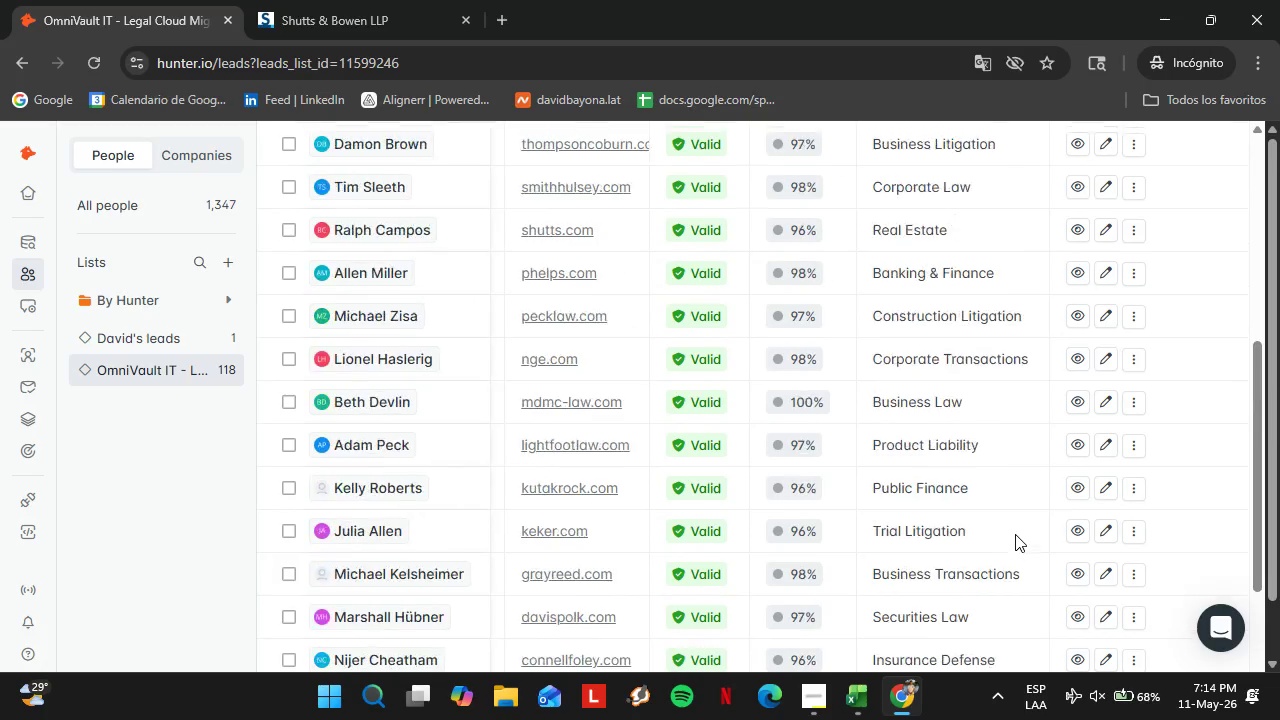 
scroll: coordinate [465, 565], scroll_direction: down, amount: 13.0
 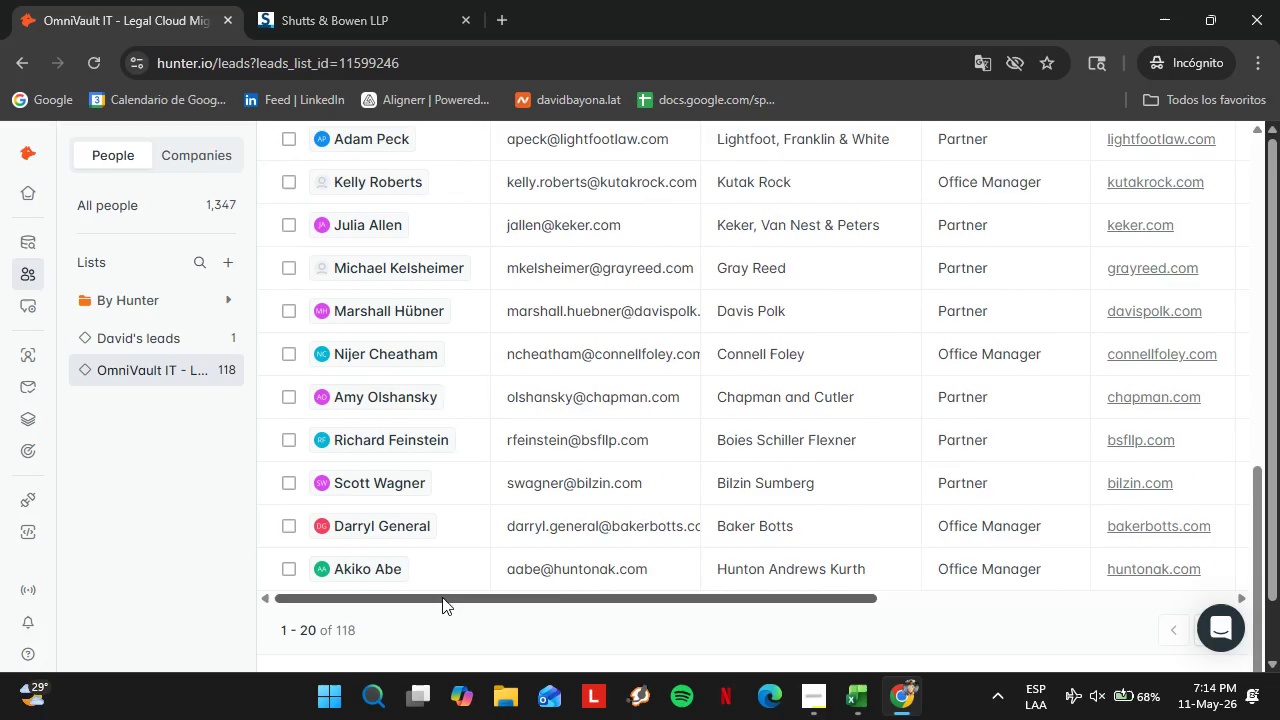 
double_click([924, 448])
 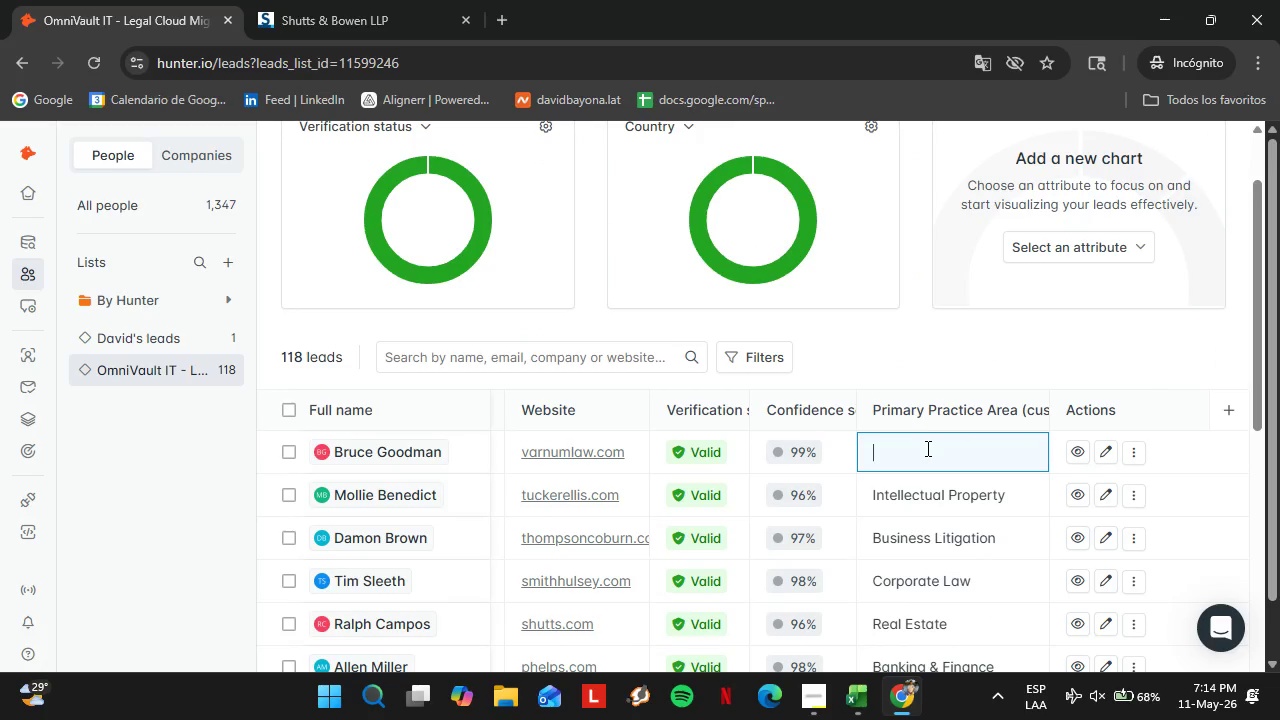 
triple_click([924, 448])
 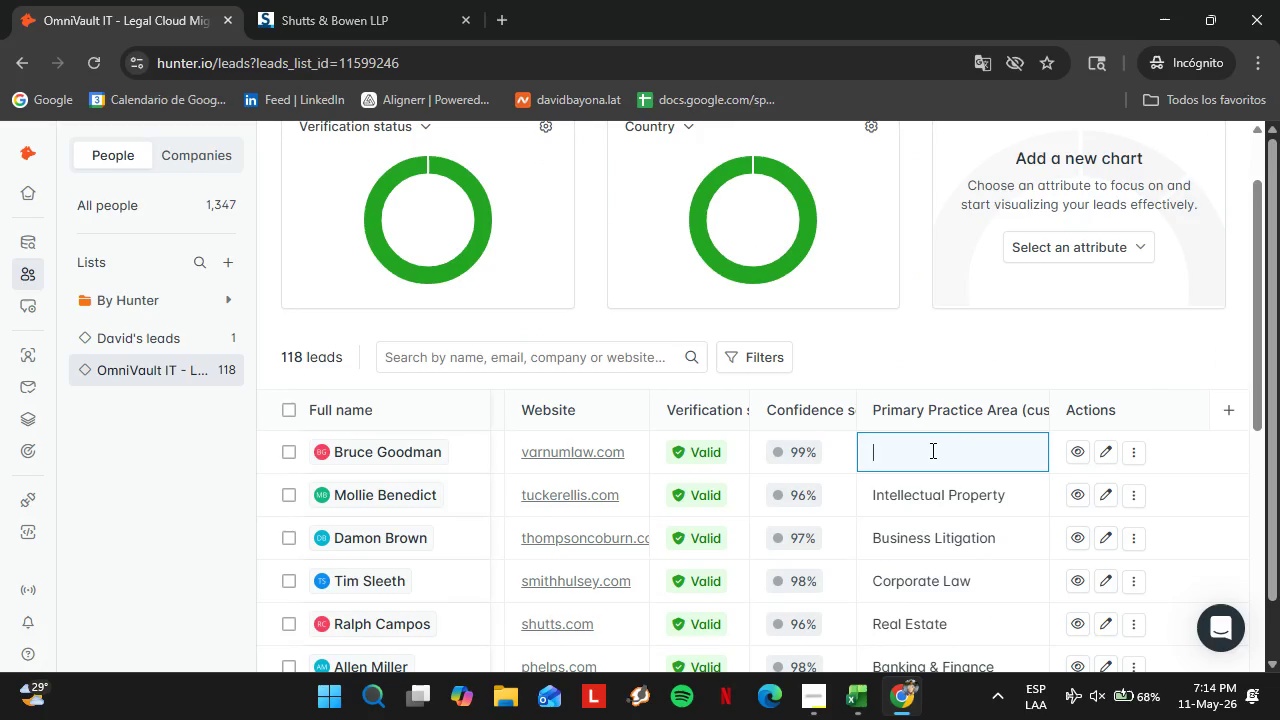 
triple_click([924, 448])
 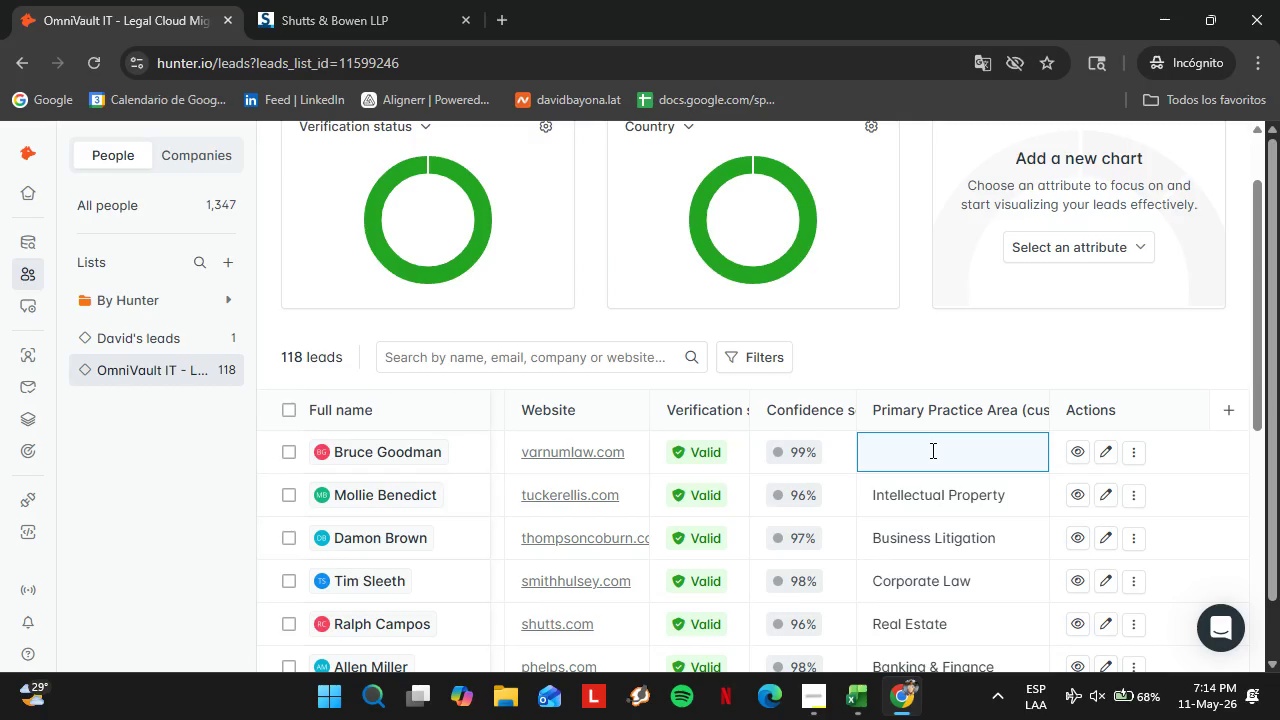 
scroll: coordinate [1014, 534], scroll_direction: up, amount: 7.0
 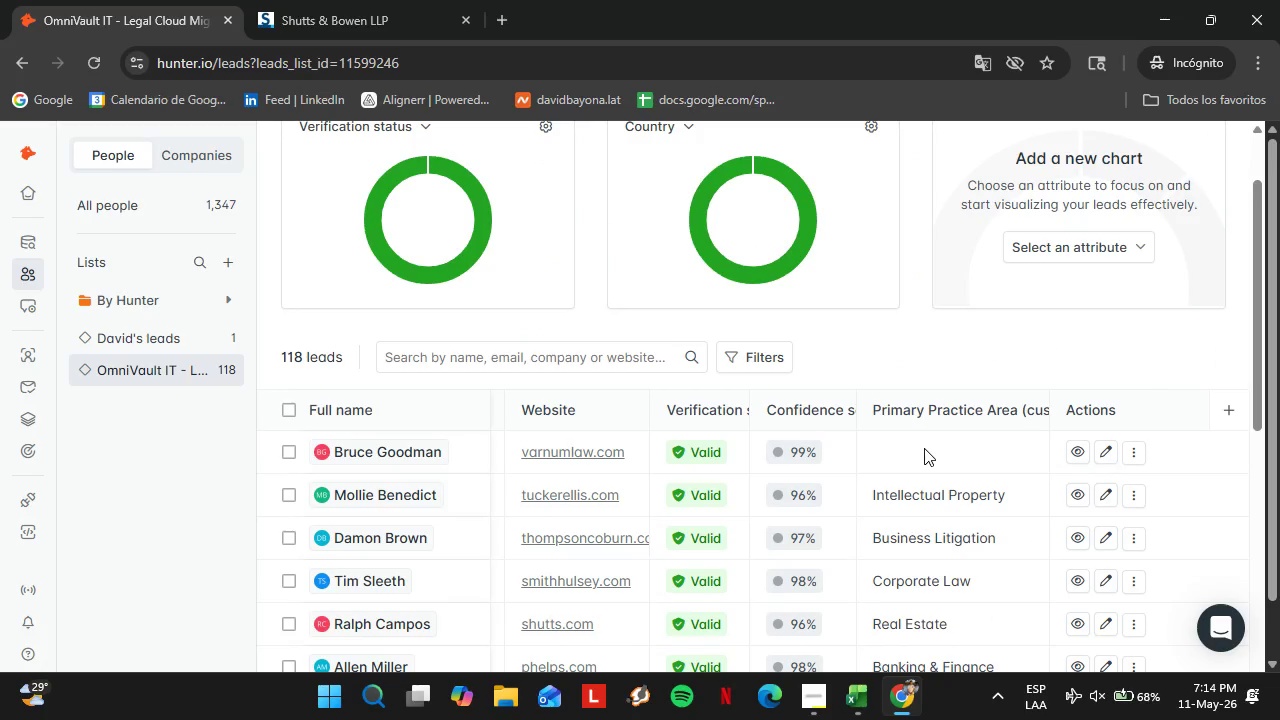 
type(Real Estate)
 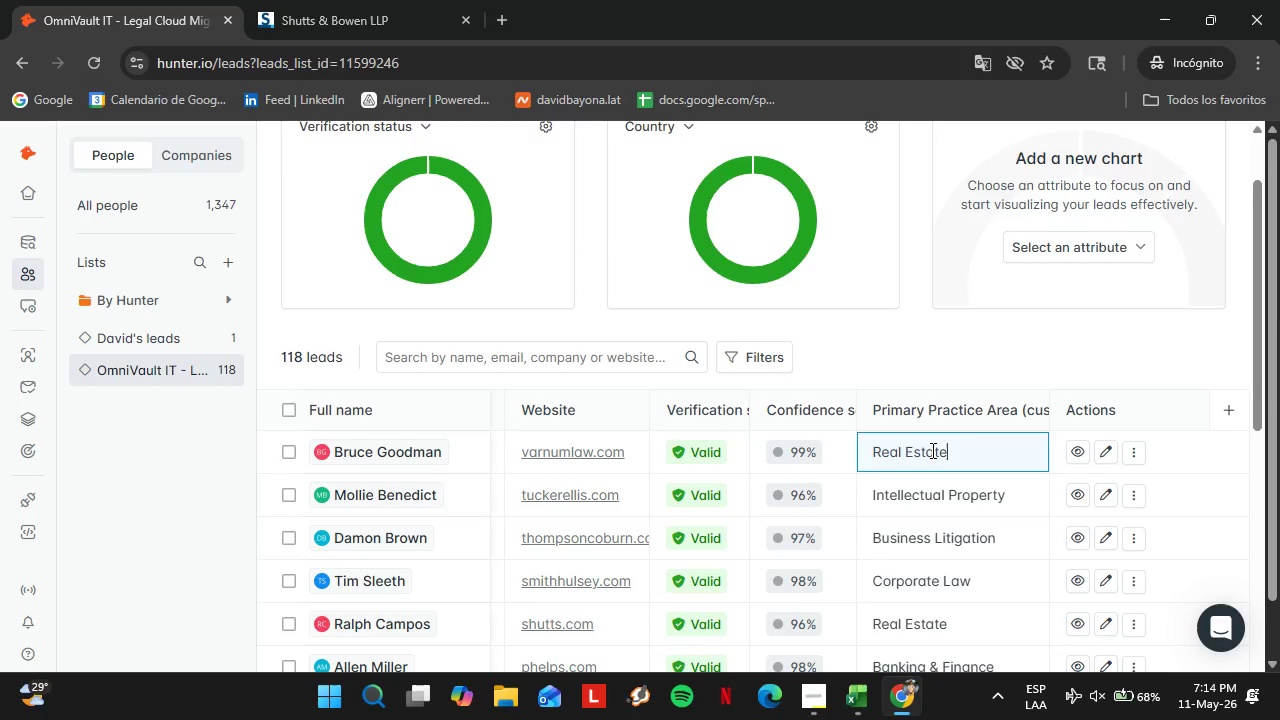 
key(Enter)
 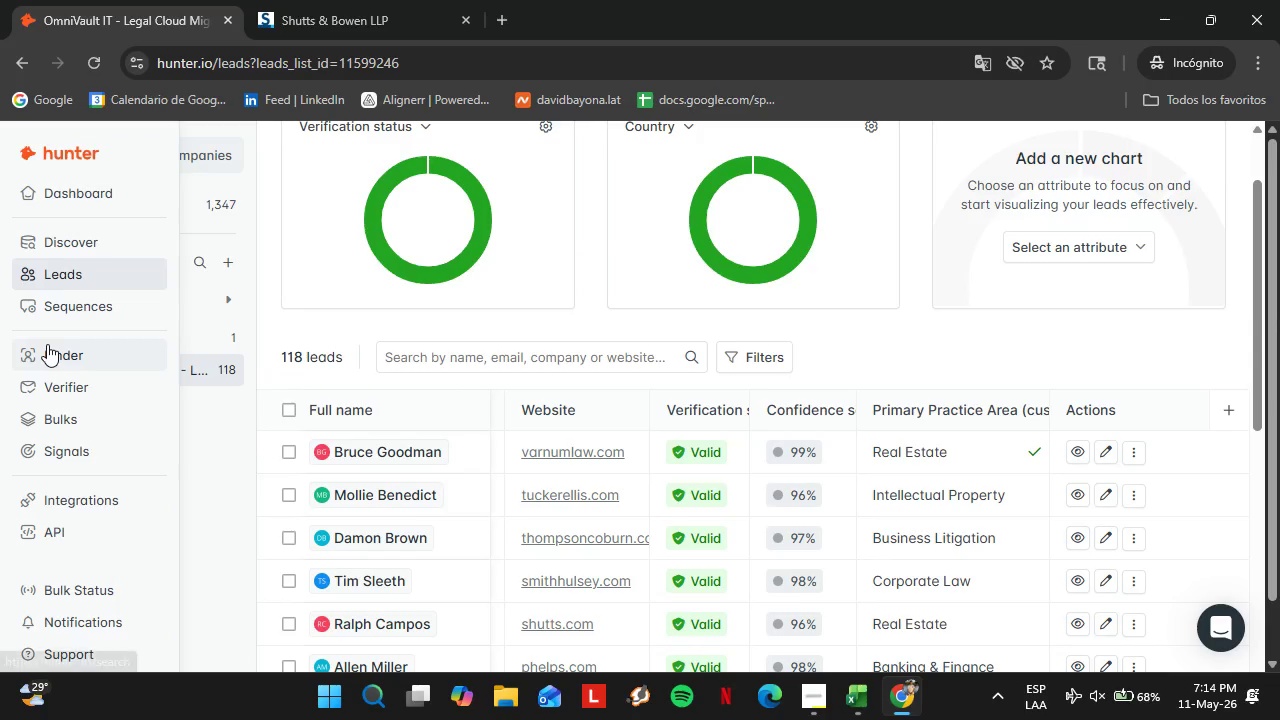 
left_click([47, 344])
 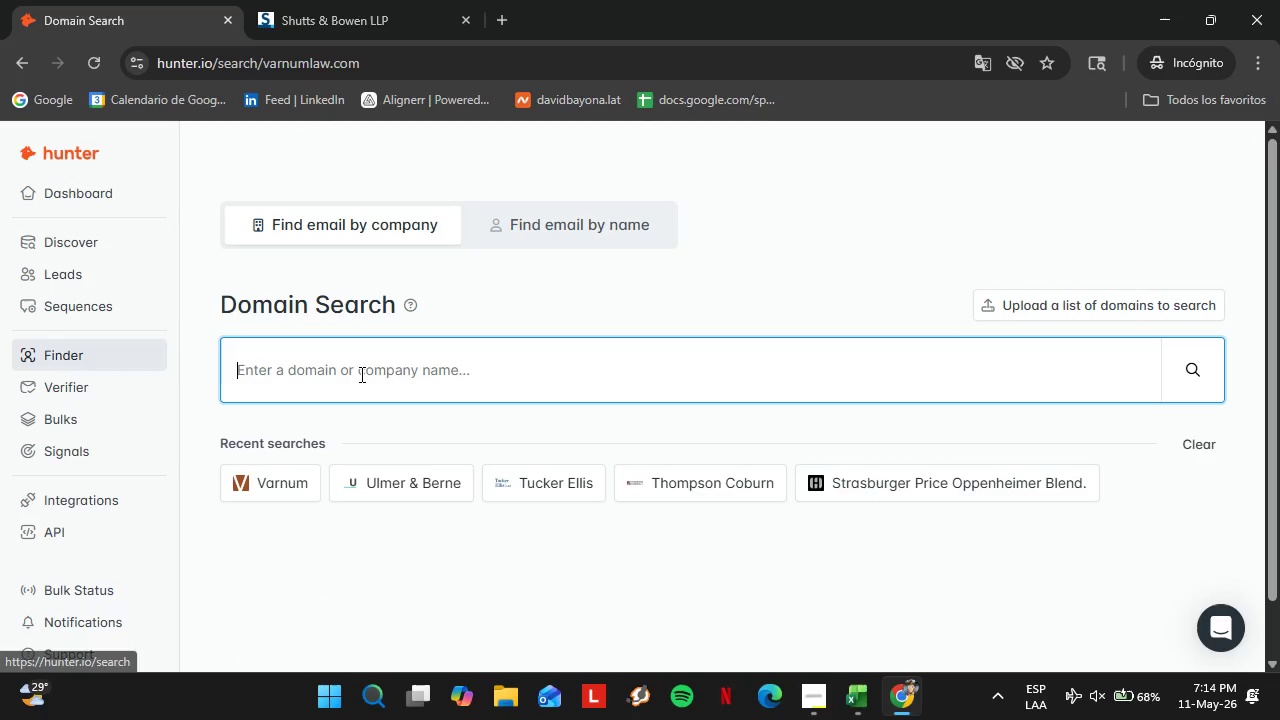 
type(wnj.c)
 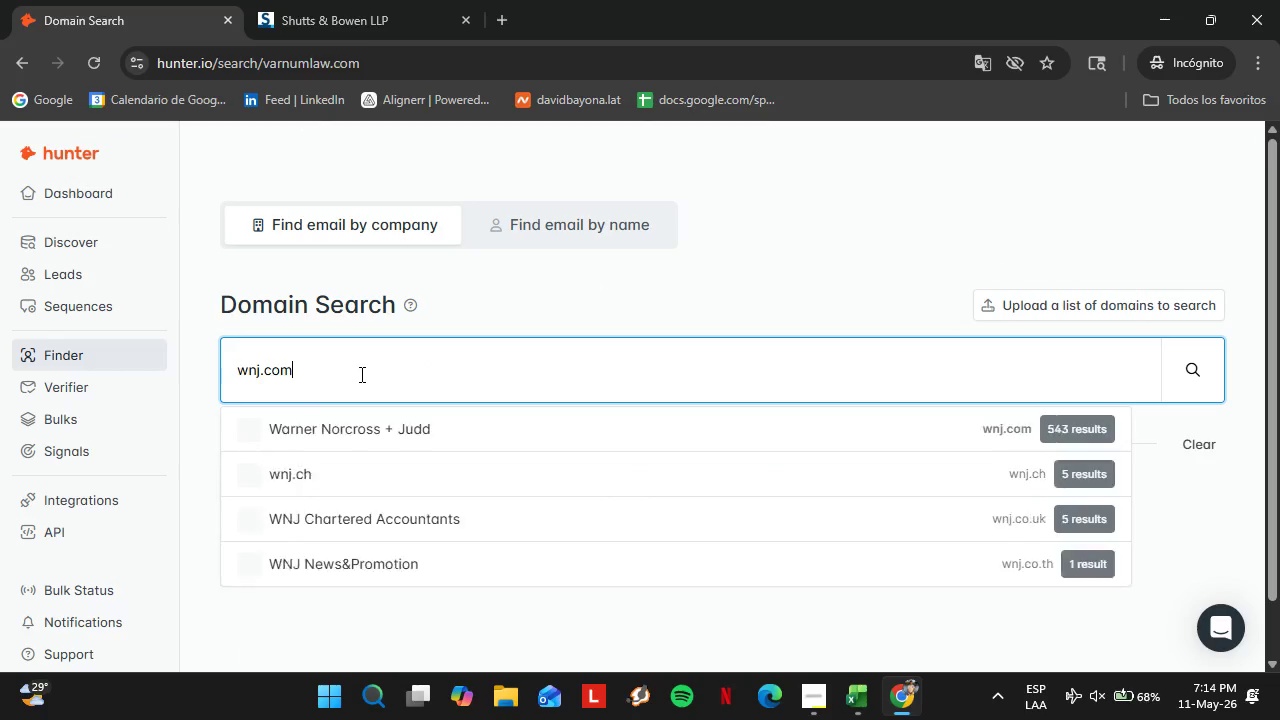 
type(om)
 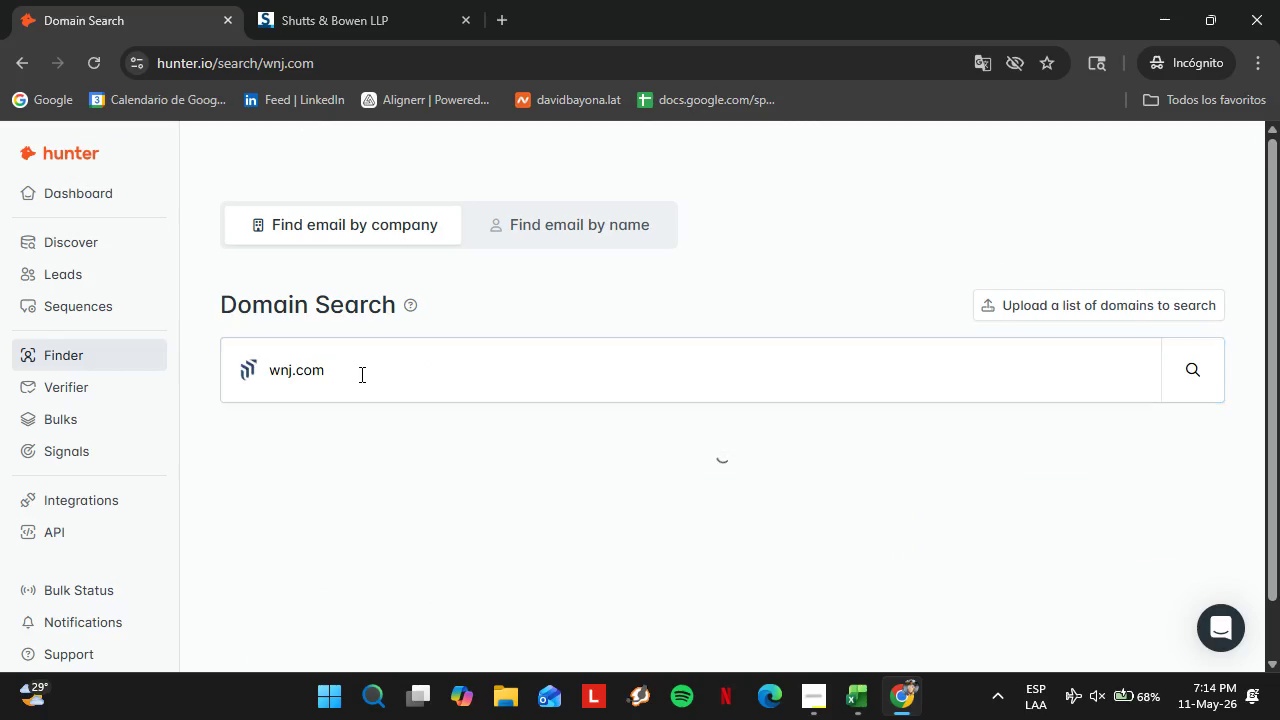 
key(Enter)
 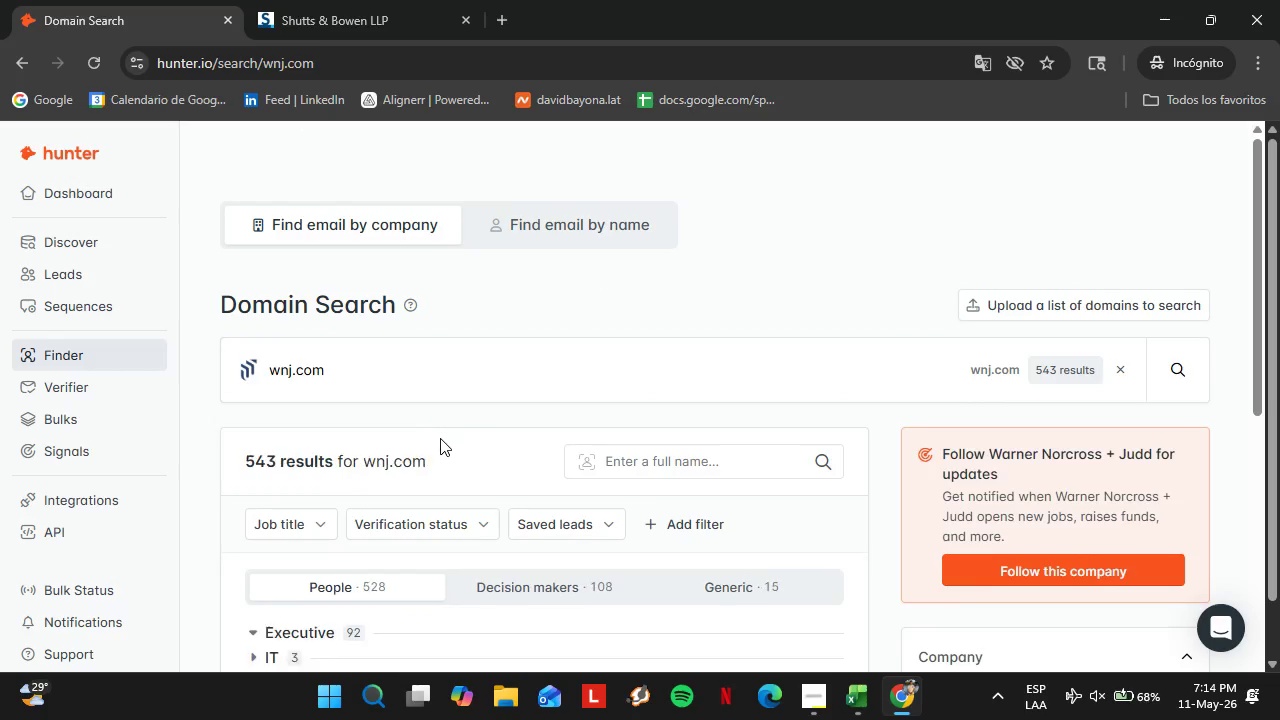 
scroll: coordinate [560, 425], scroll_direction: down, amount: 2.0
 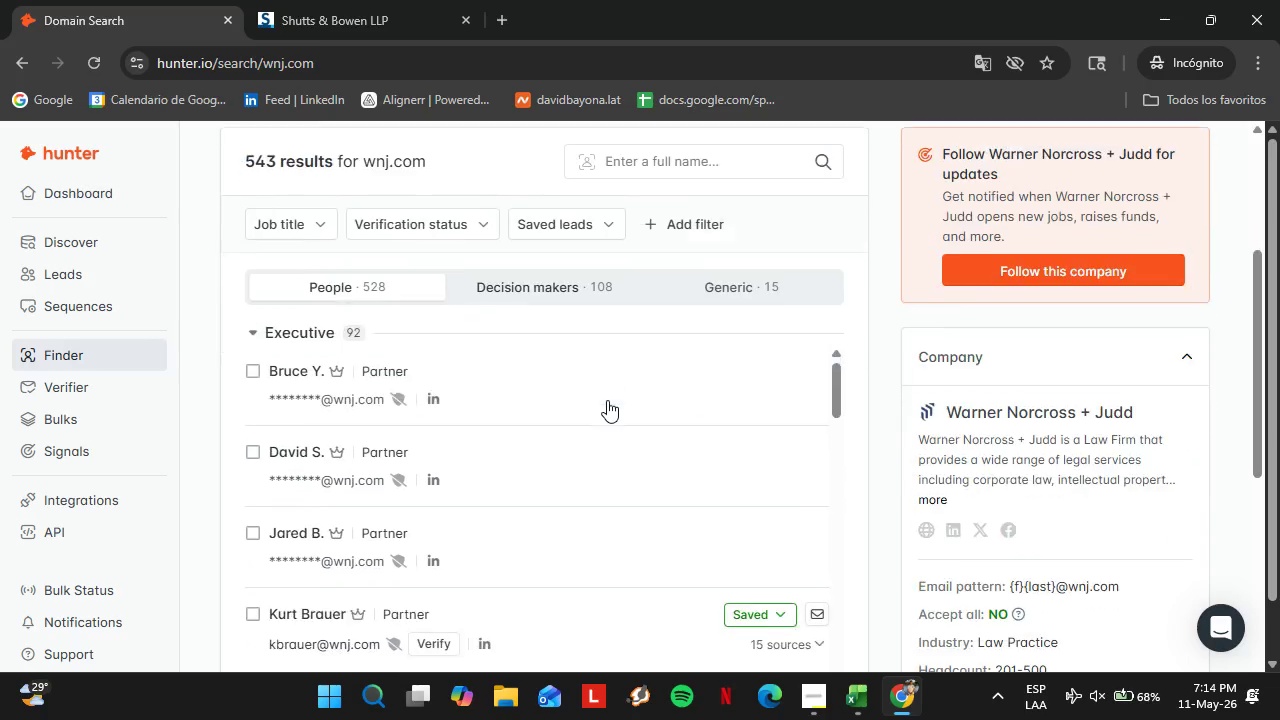 
left_click([753, 517])
 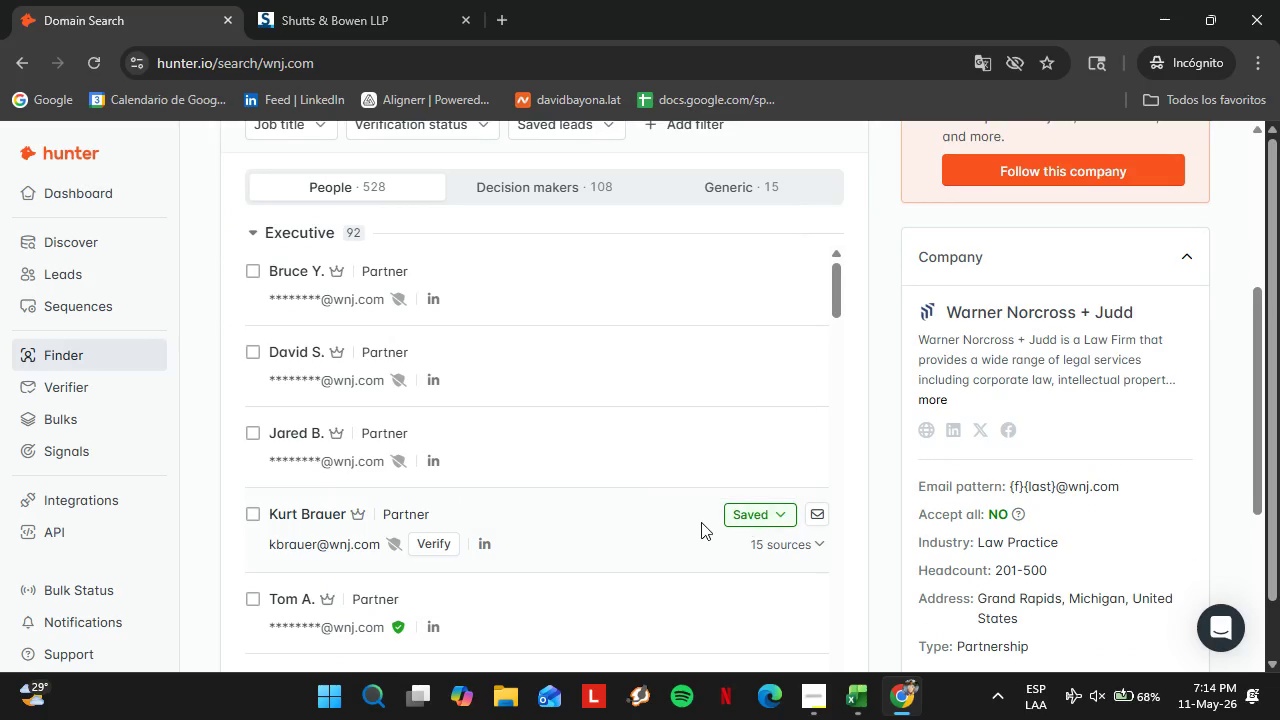 
scroll: coordinate [608, 399], scroll_direction: none, amount: 0.0
 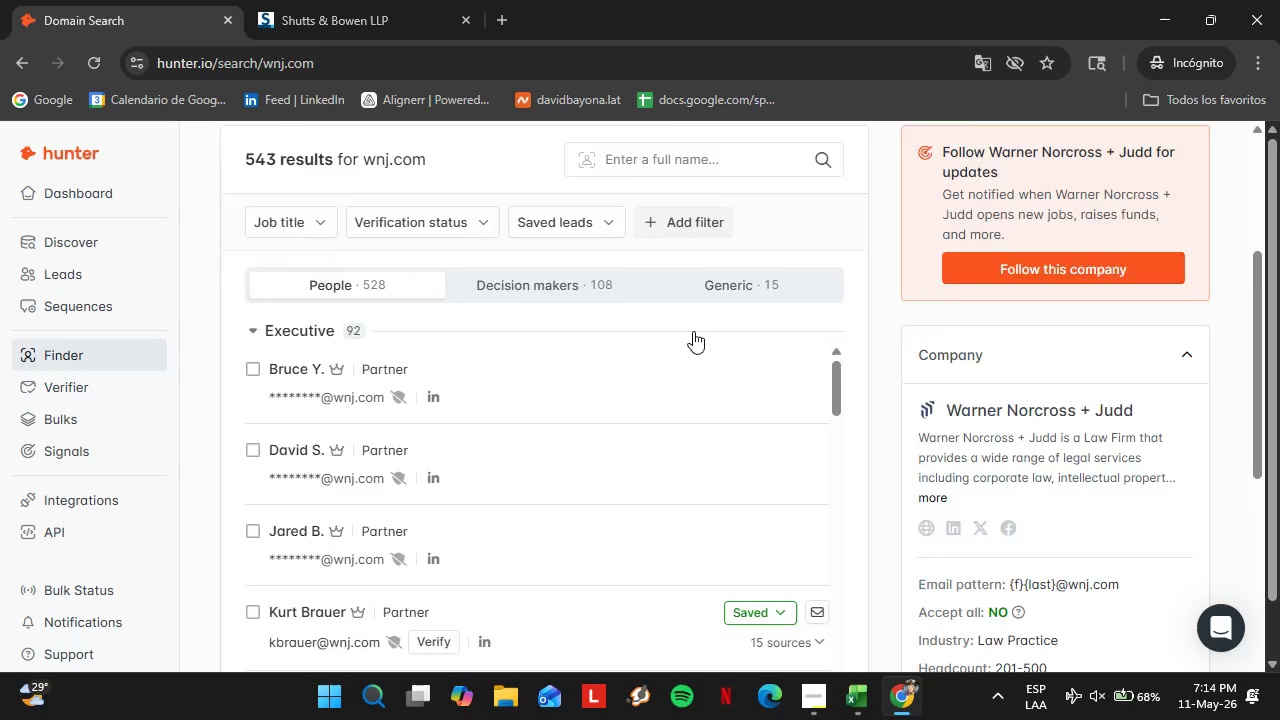 
left_click([754, 517])
 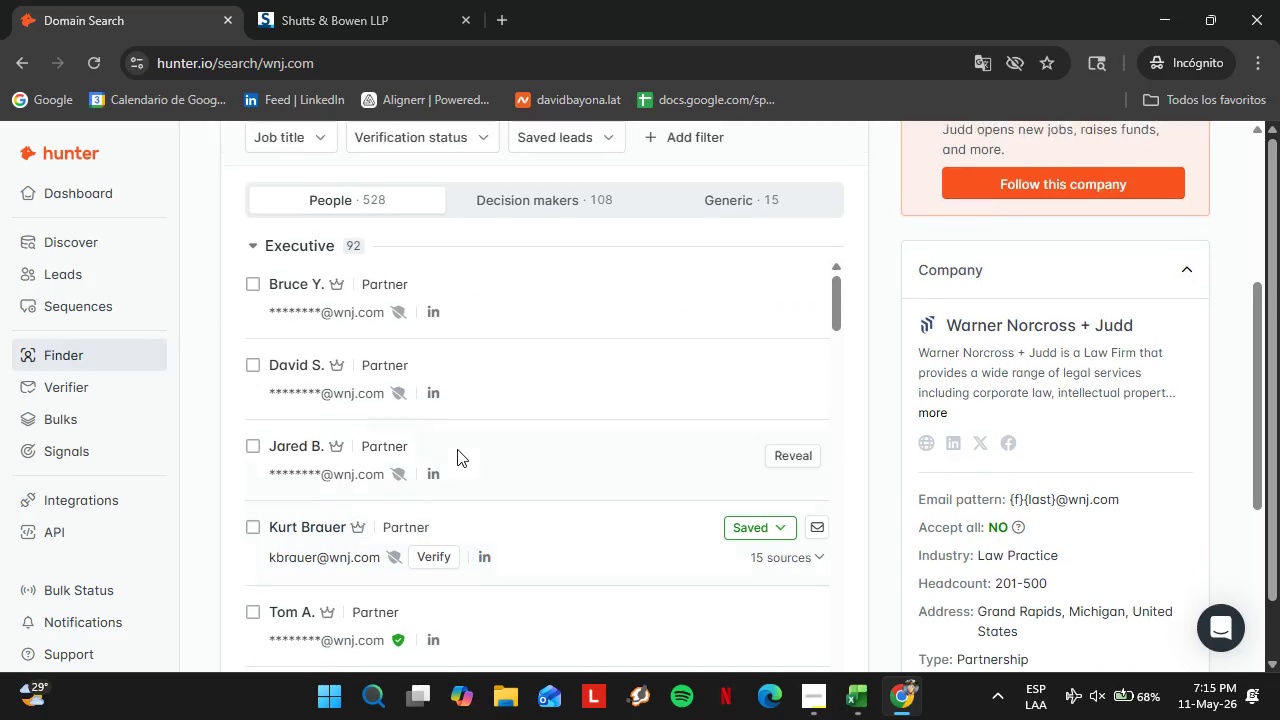 
scroll: coordinate [693, 331], scroll_direction: down, amount: 2.0
 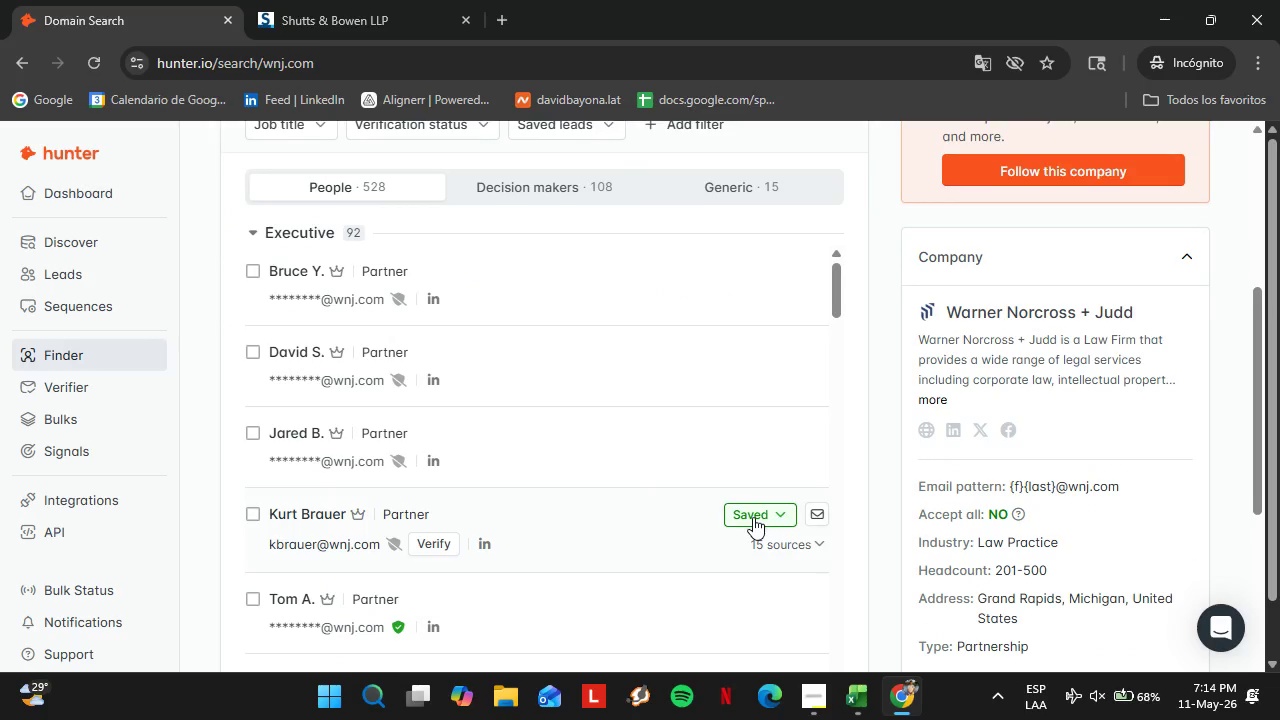 
double_click([380, 362])
 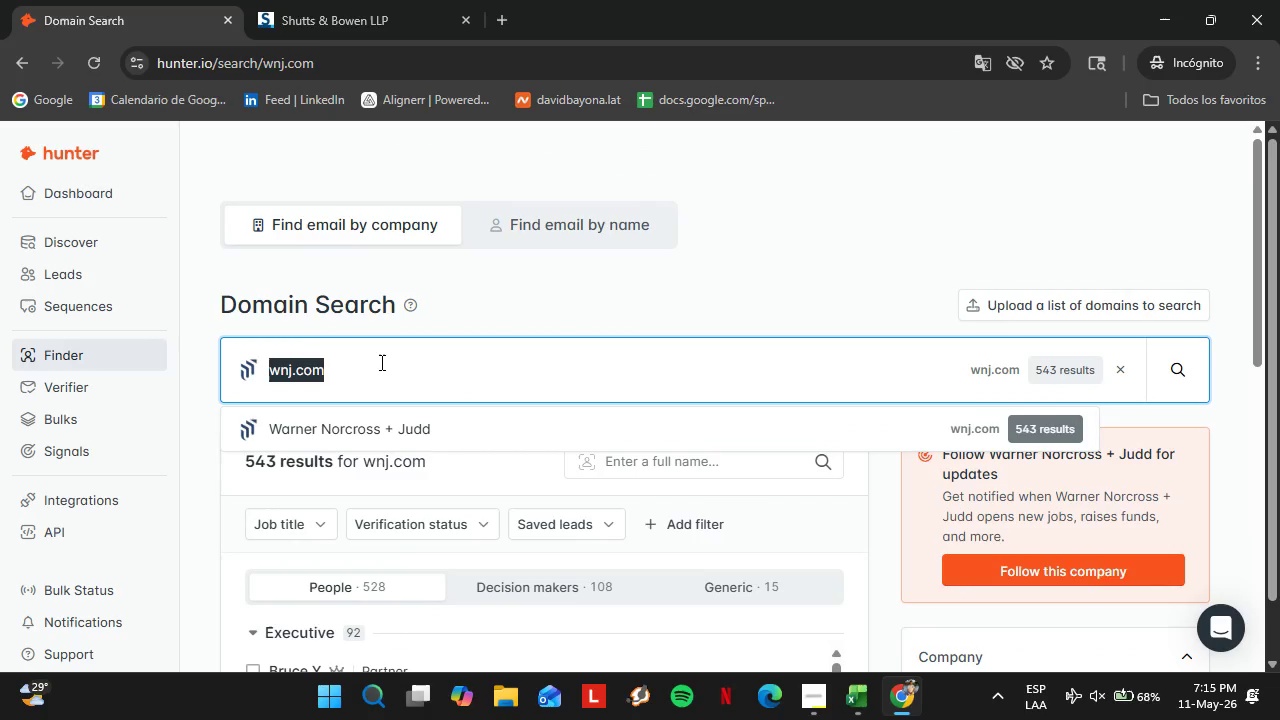 
triple_click([380, 362])
 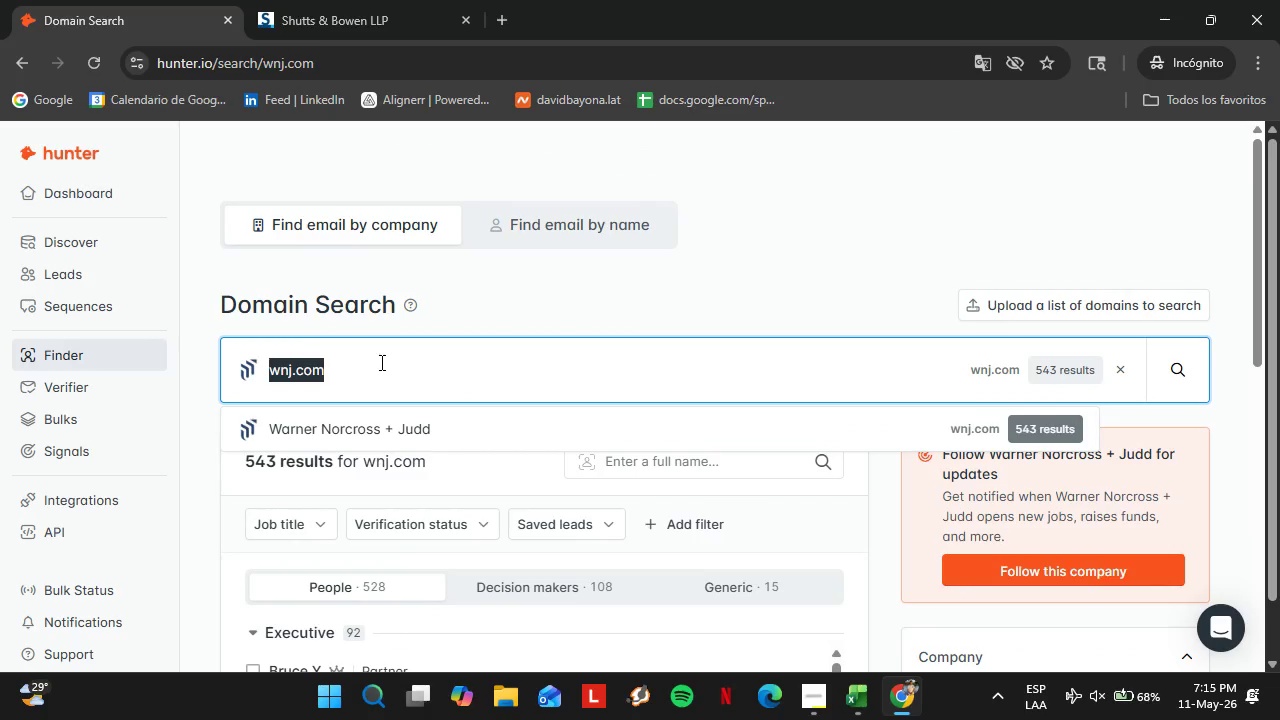 
triple_click([380, 362])
 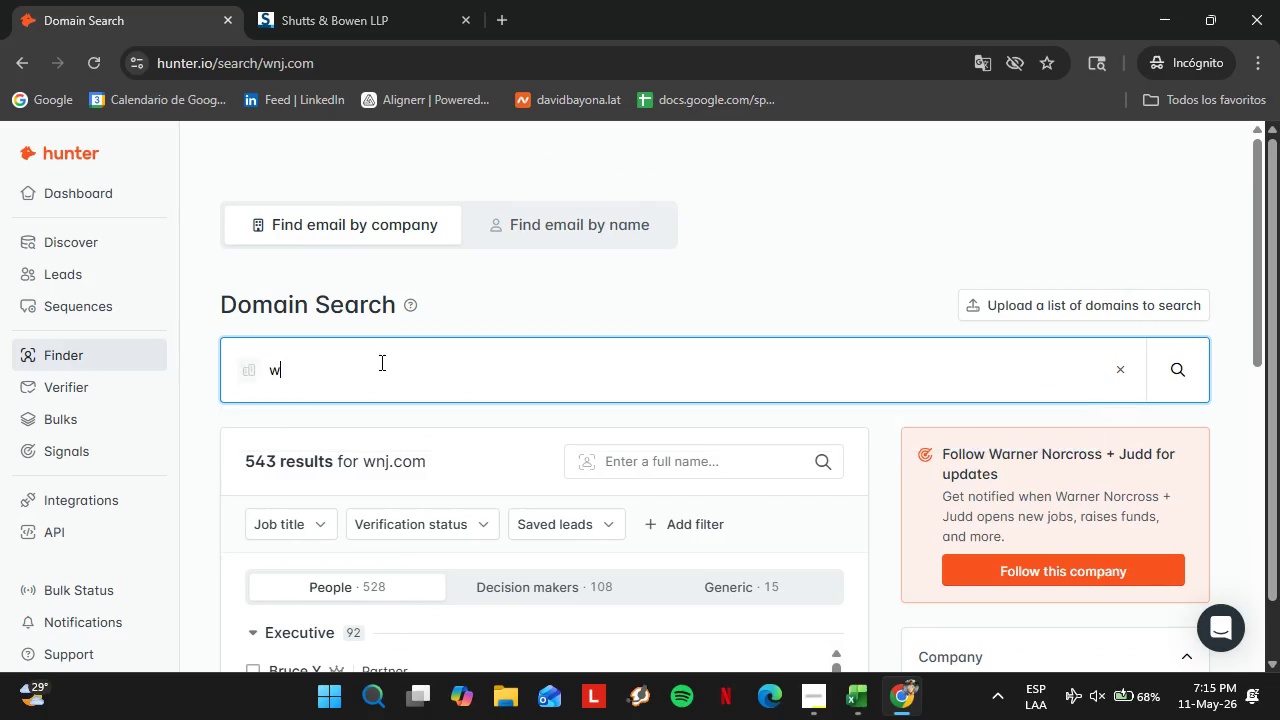 
key(W)
 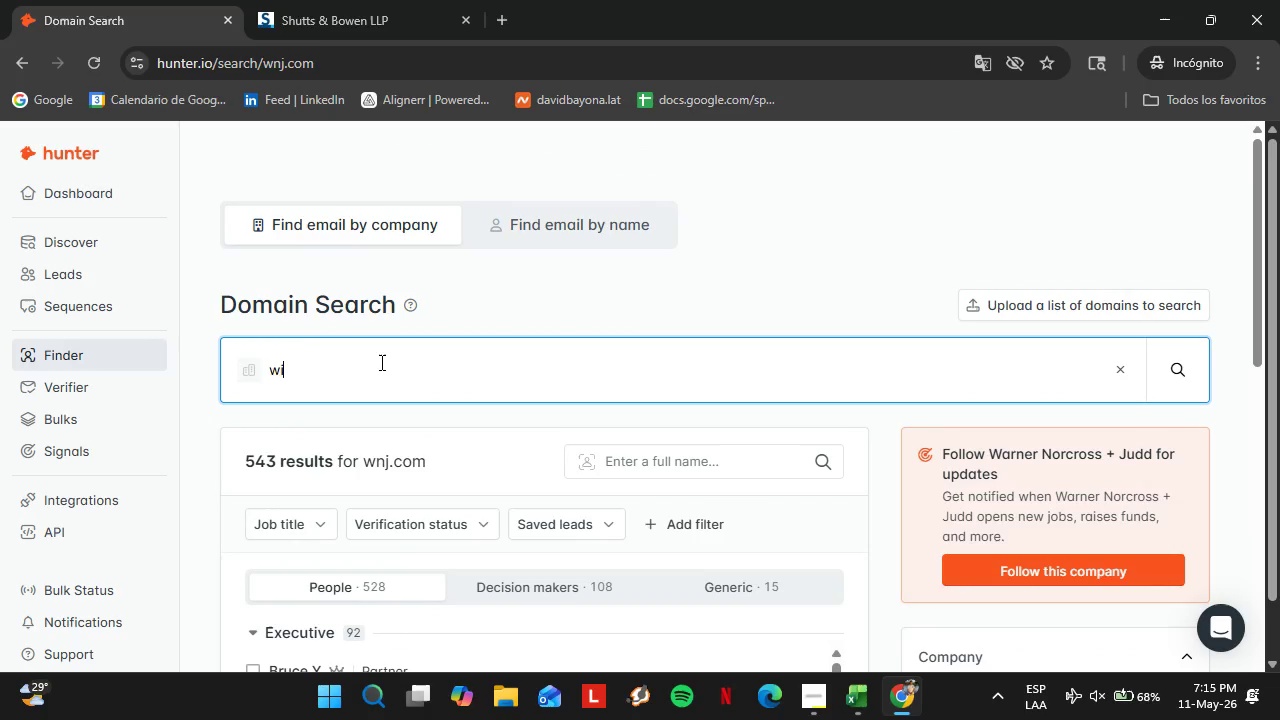 
scroll: coordinate [457, 449], scroll_direction: up, amount: 4.0
 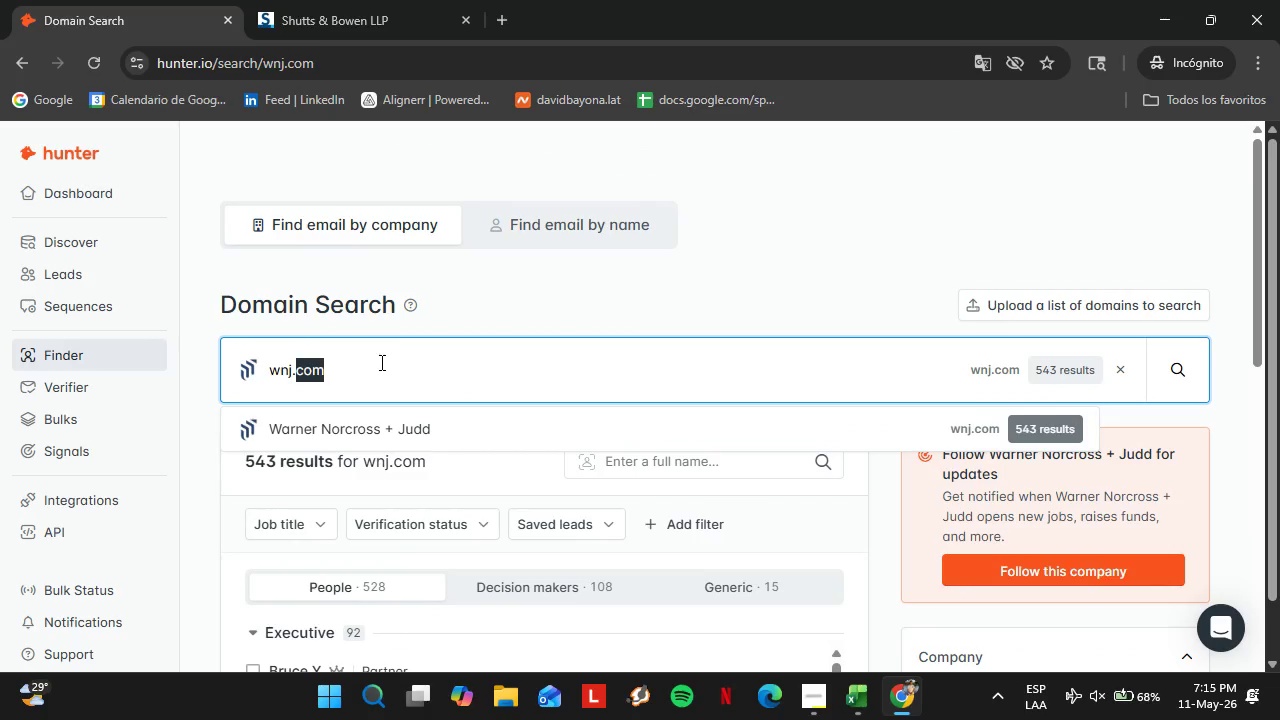 
type(illiamskast)
 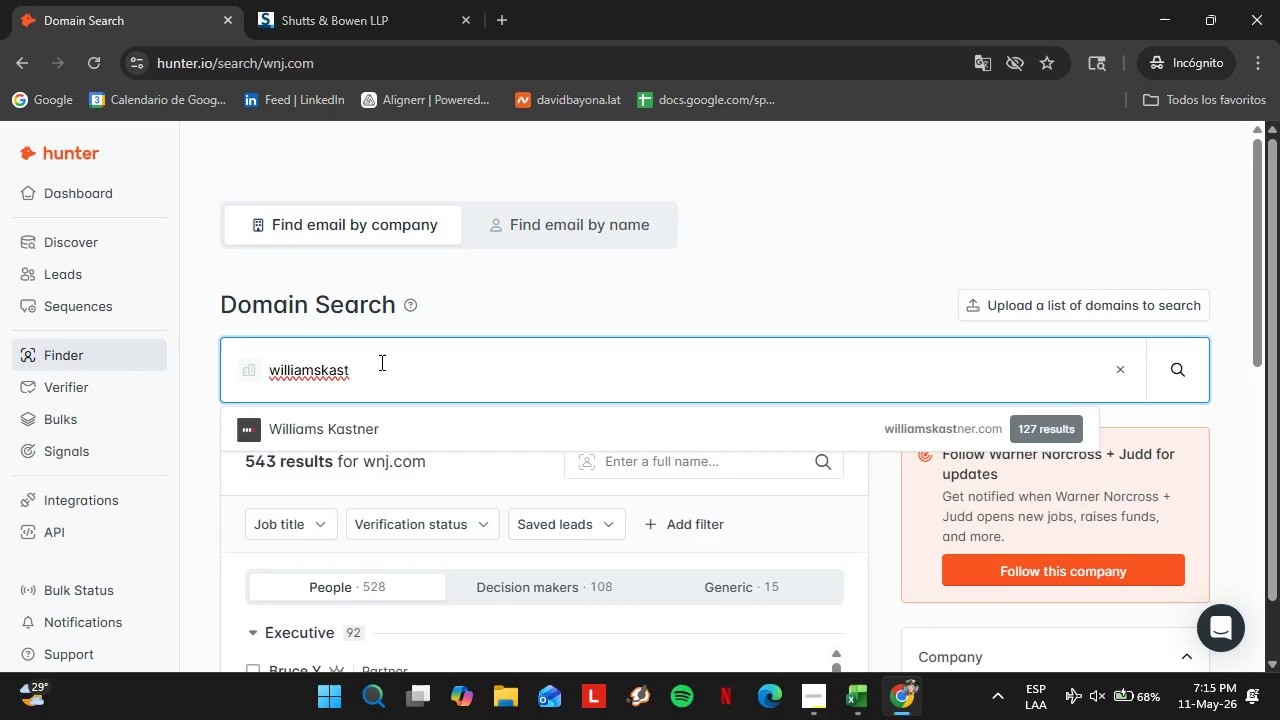 
key(ArrowDown)
 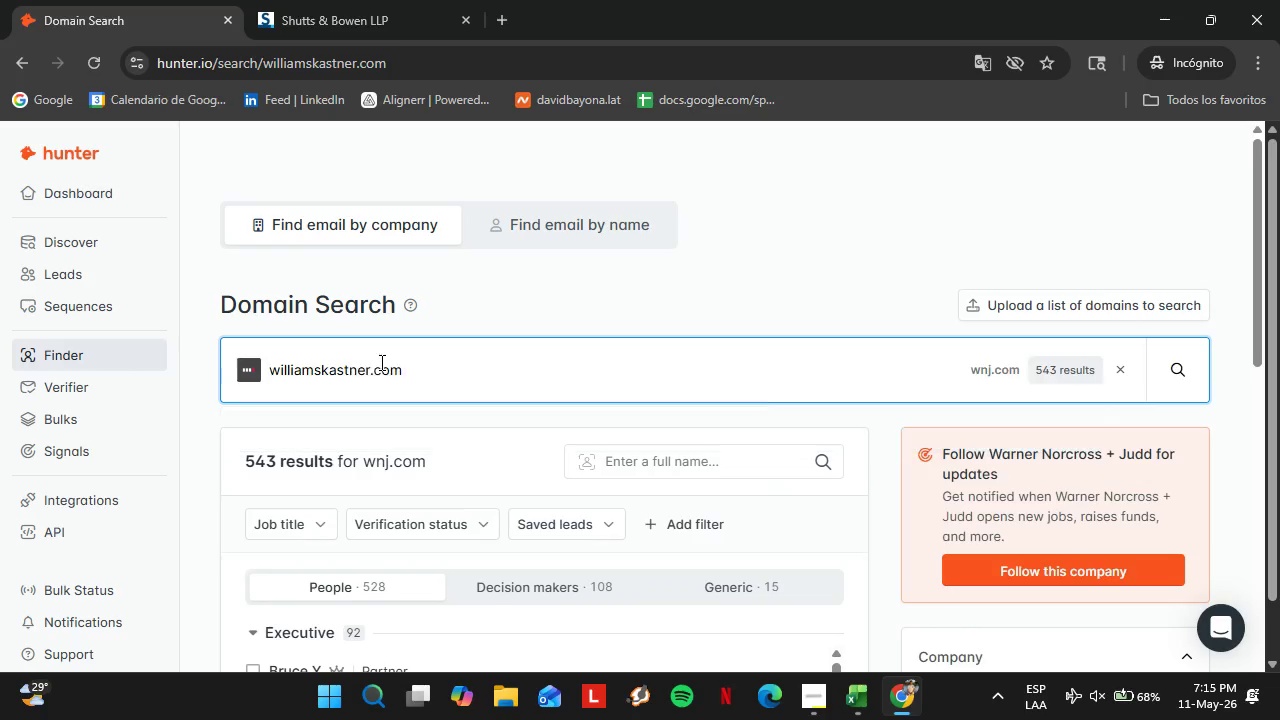 
key(Enter)
 